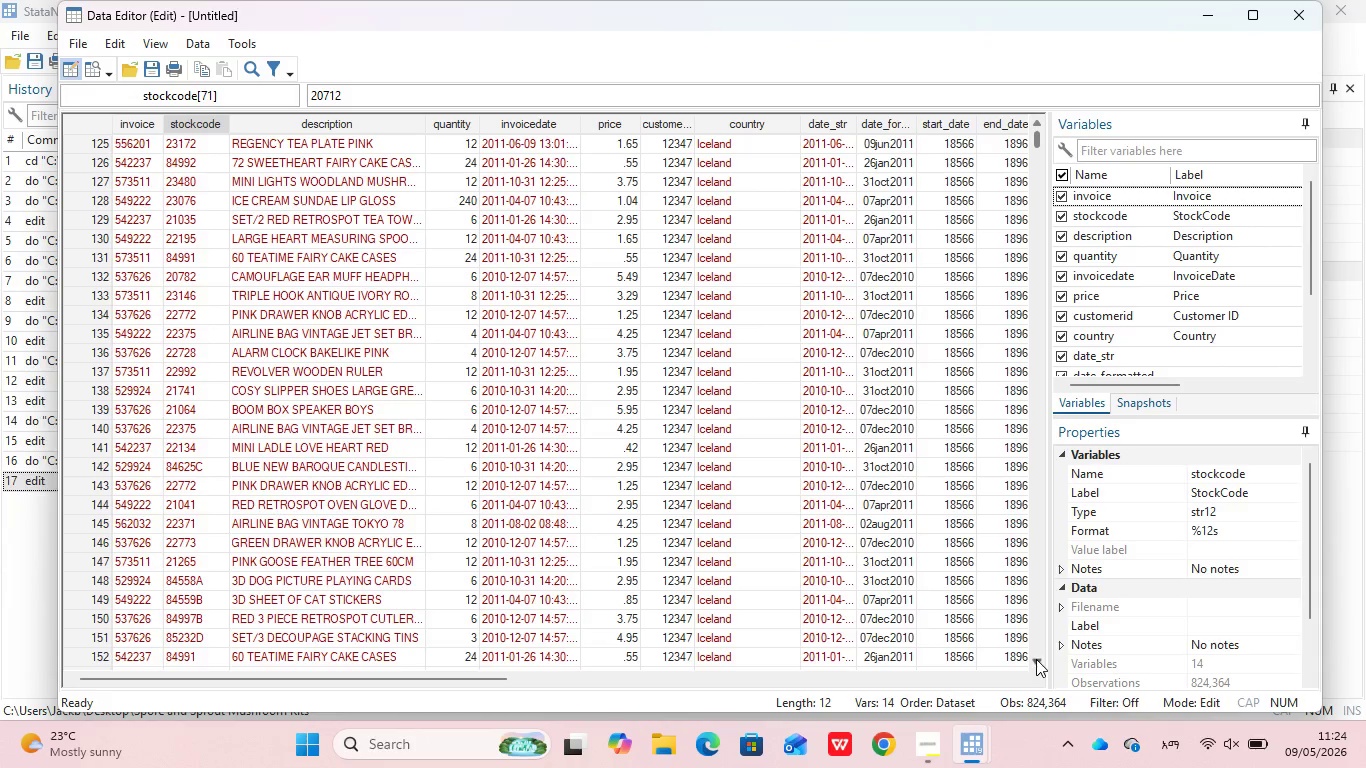 
triple_click([1036, 659])
 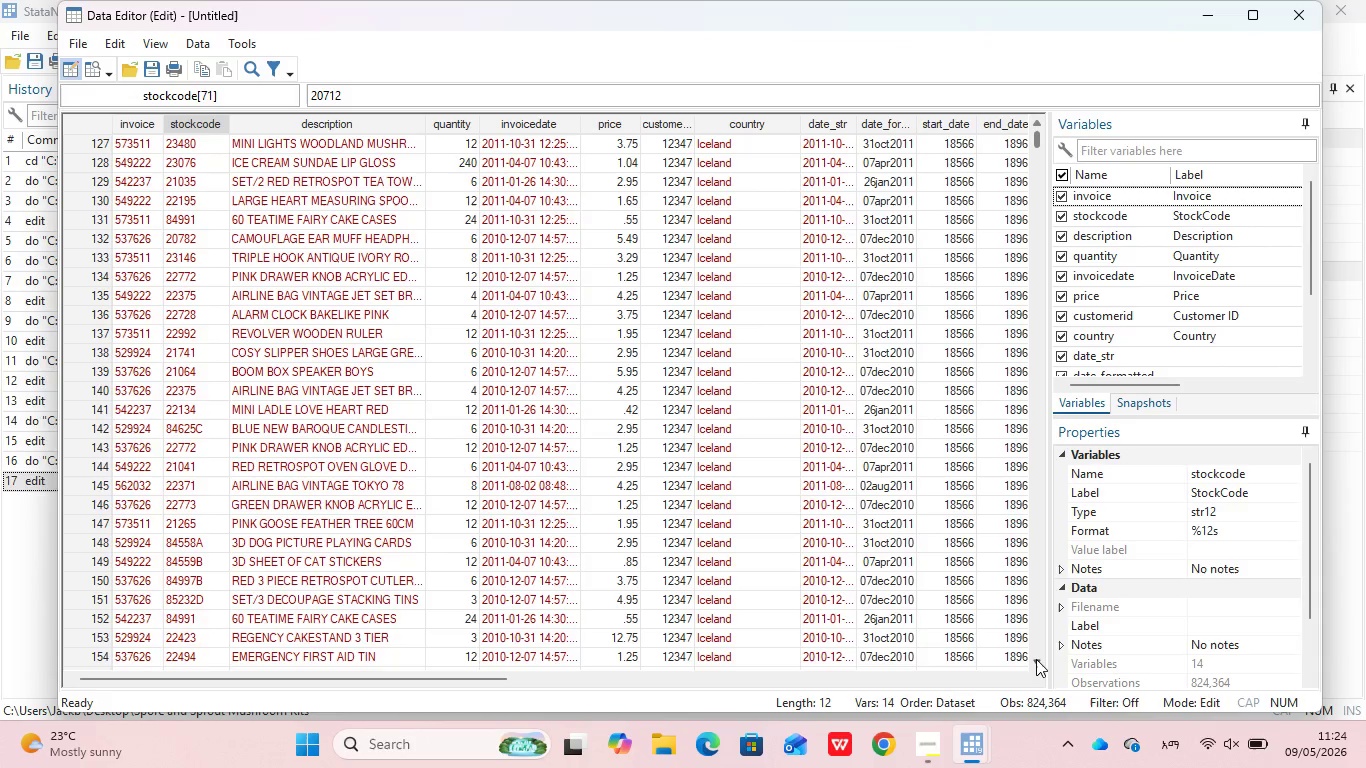 
triple_click([1036, 659])
 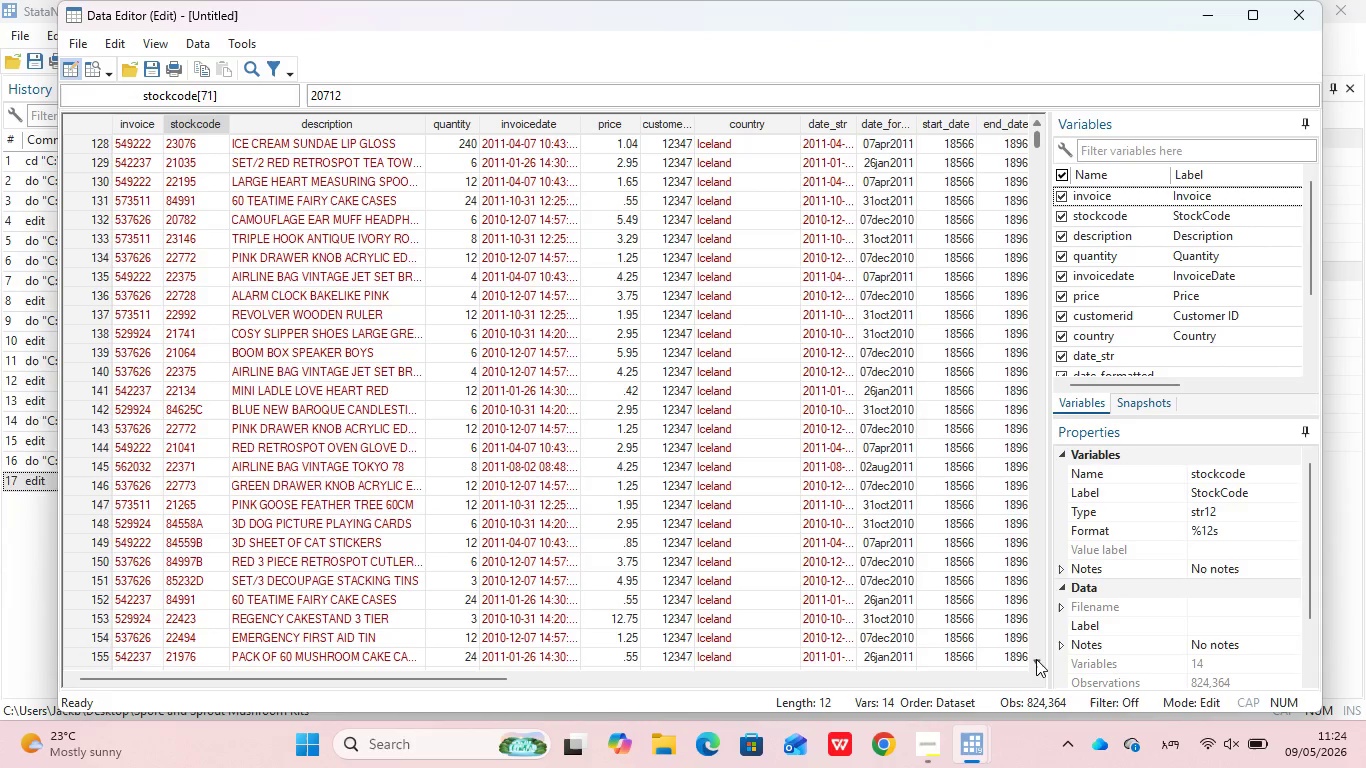 
triple_click([1036, 659])
 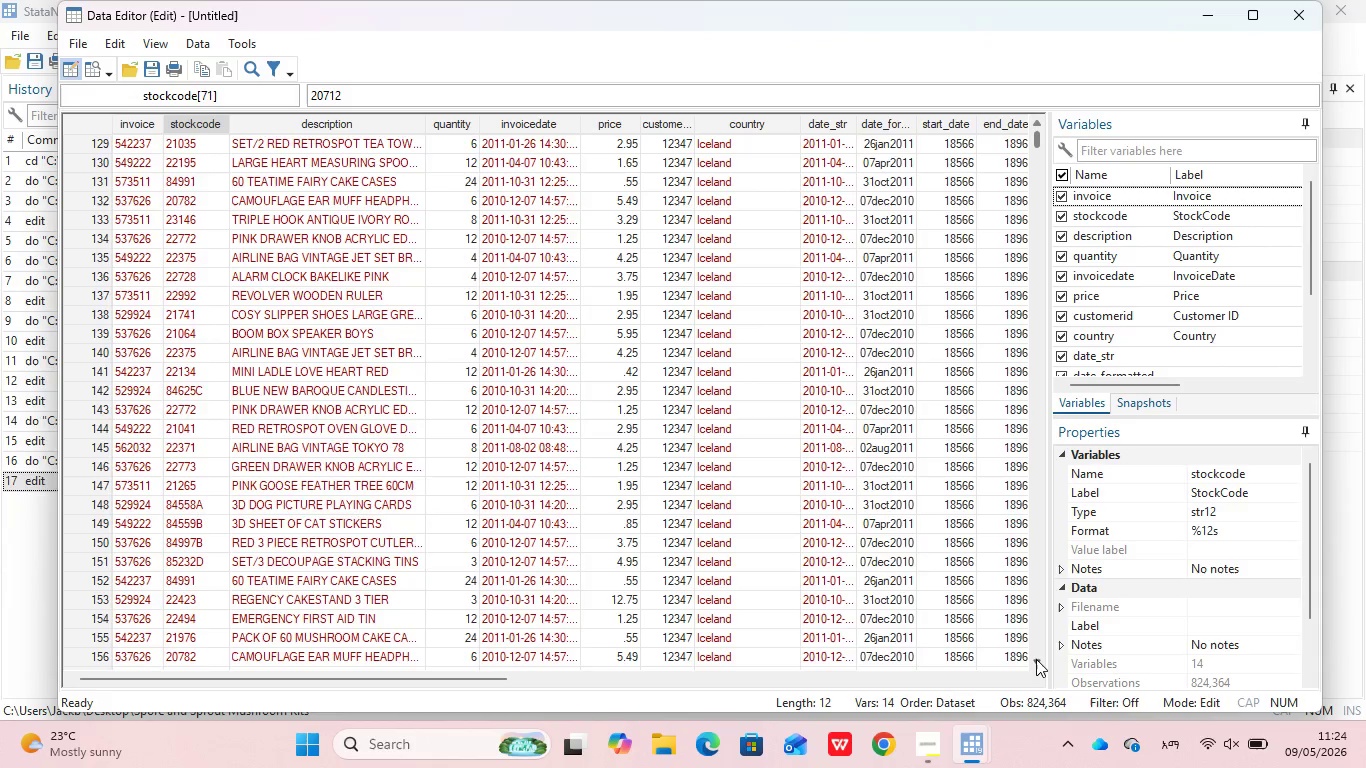 
triple_click([1036, 659])
 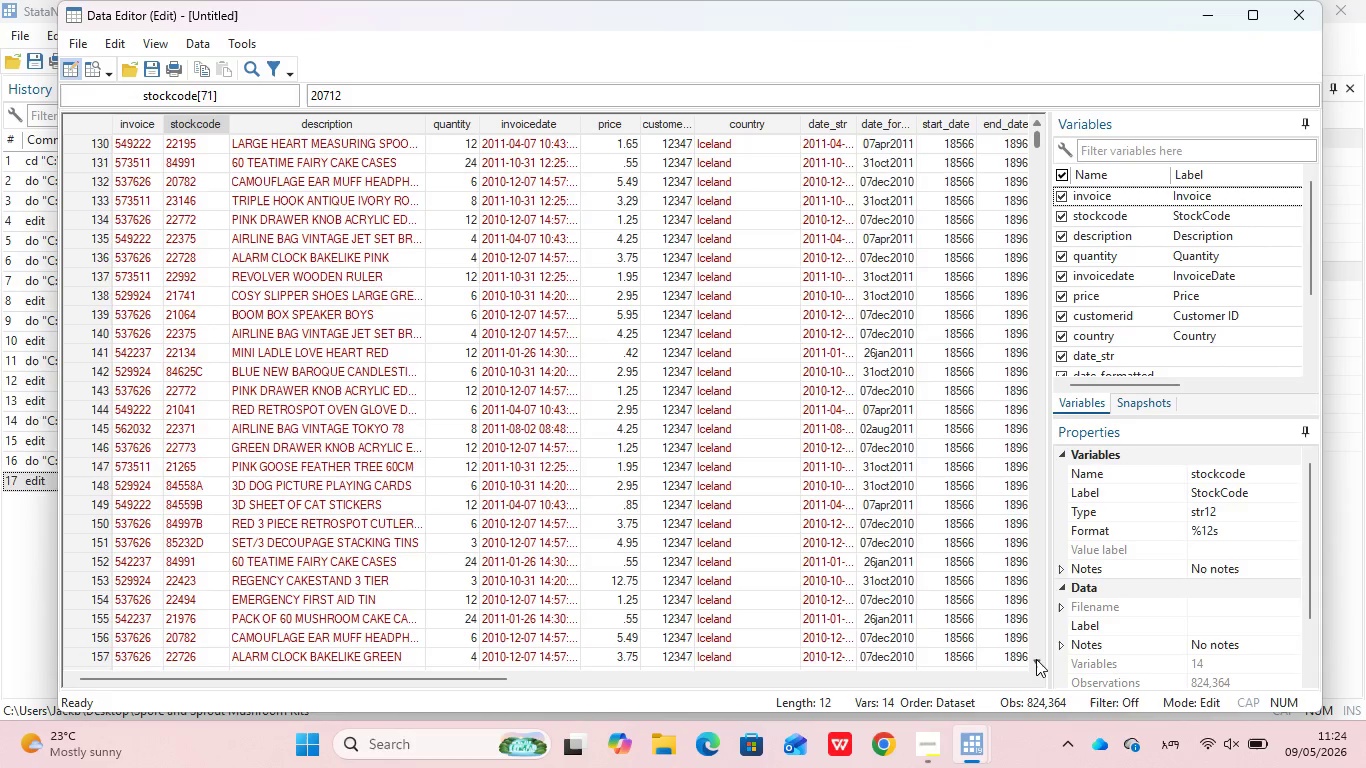 
triple_click([1036, 659])
 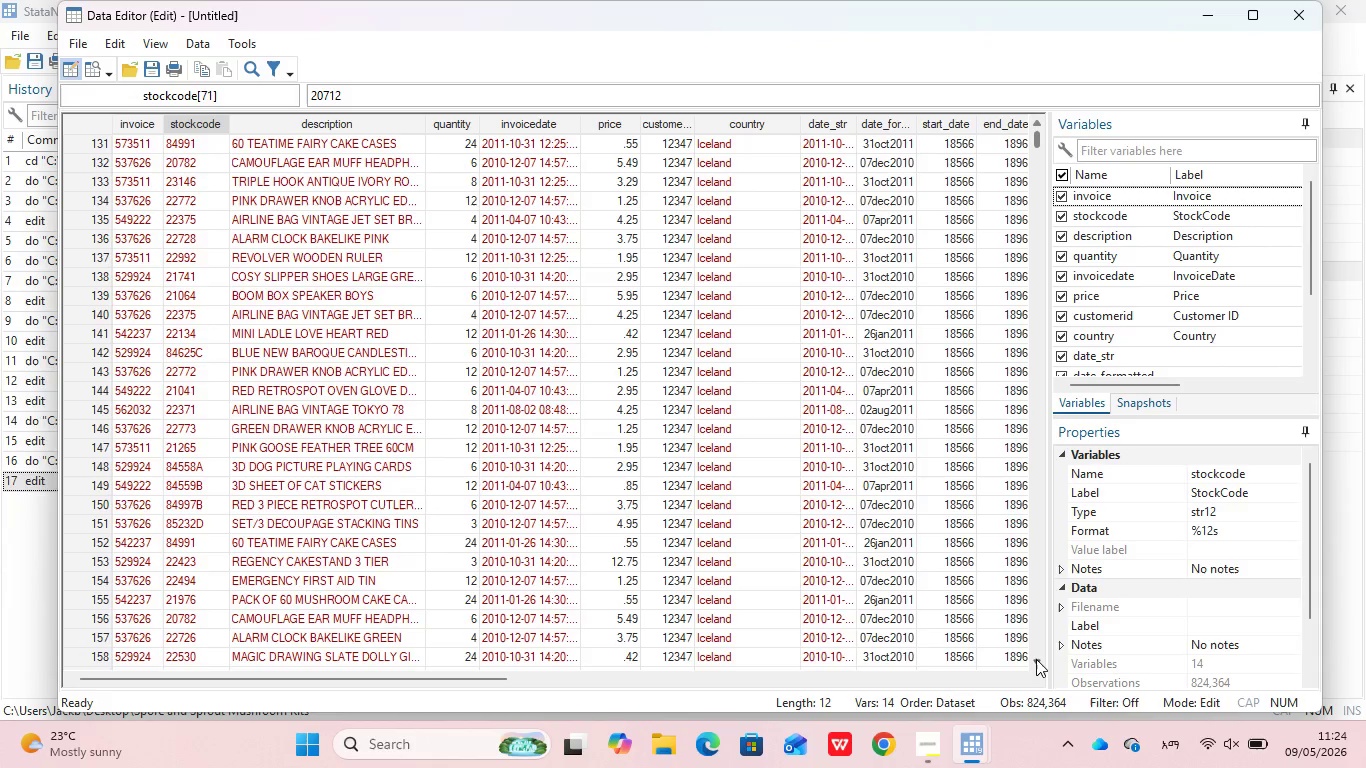 
triple_click([1036, 659])
 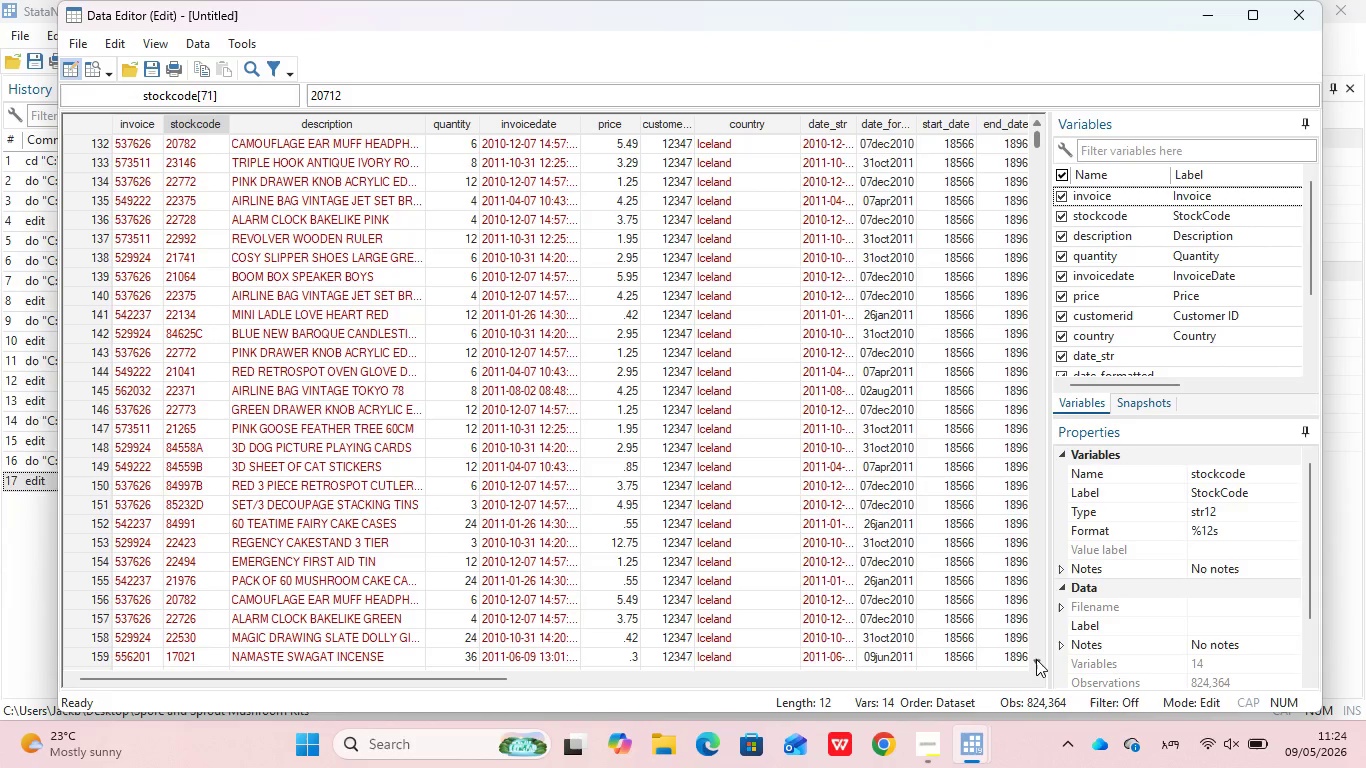 
triple_click([1036, 659])
 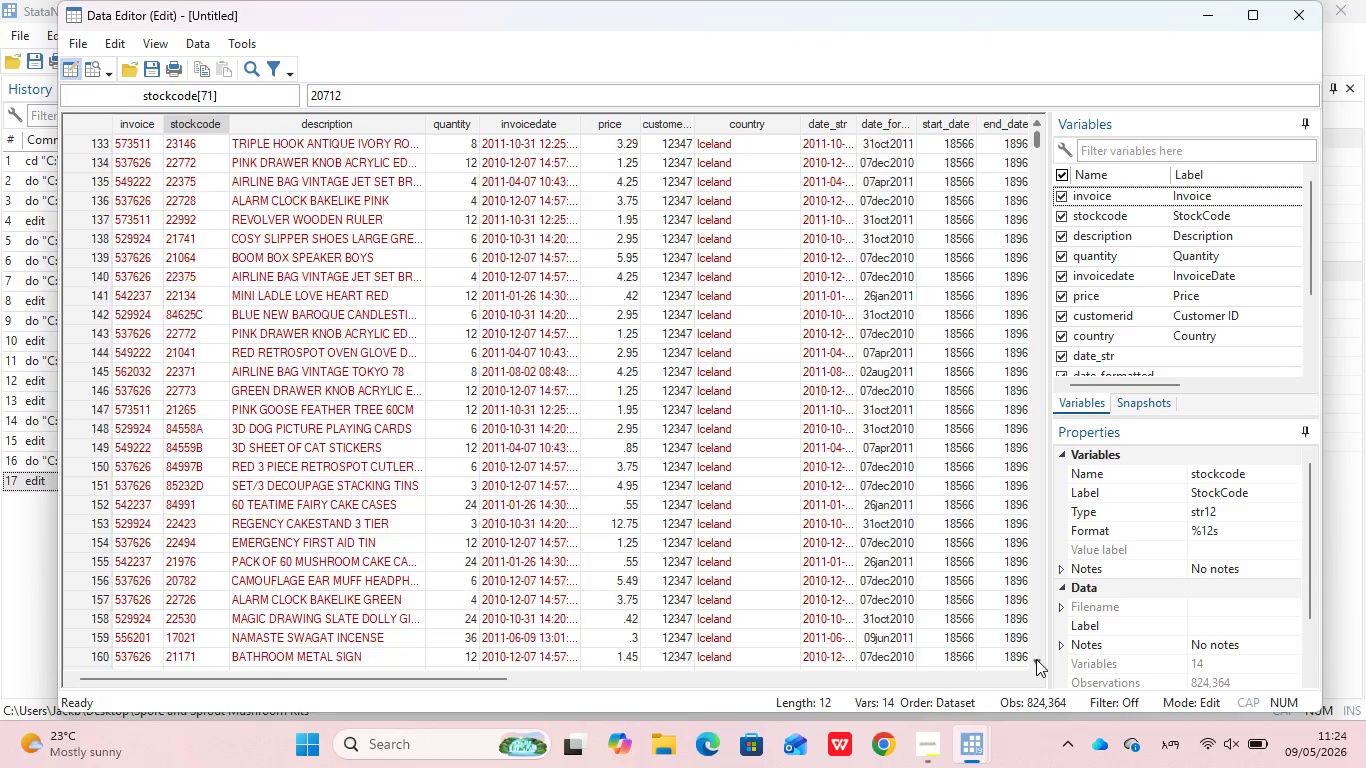 
triple_click([1036, 659])
 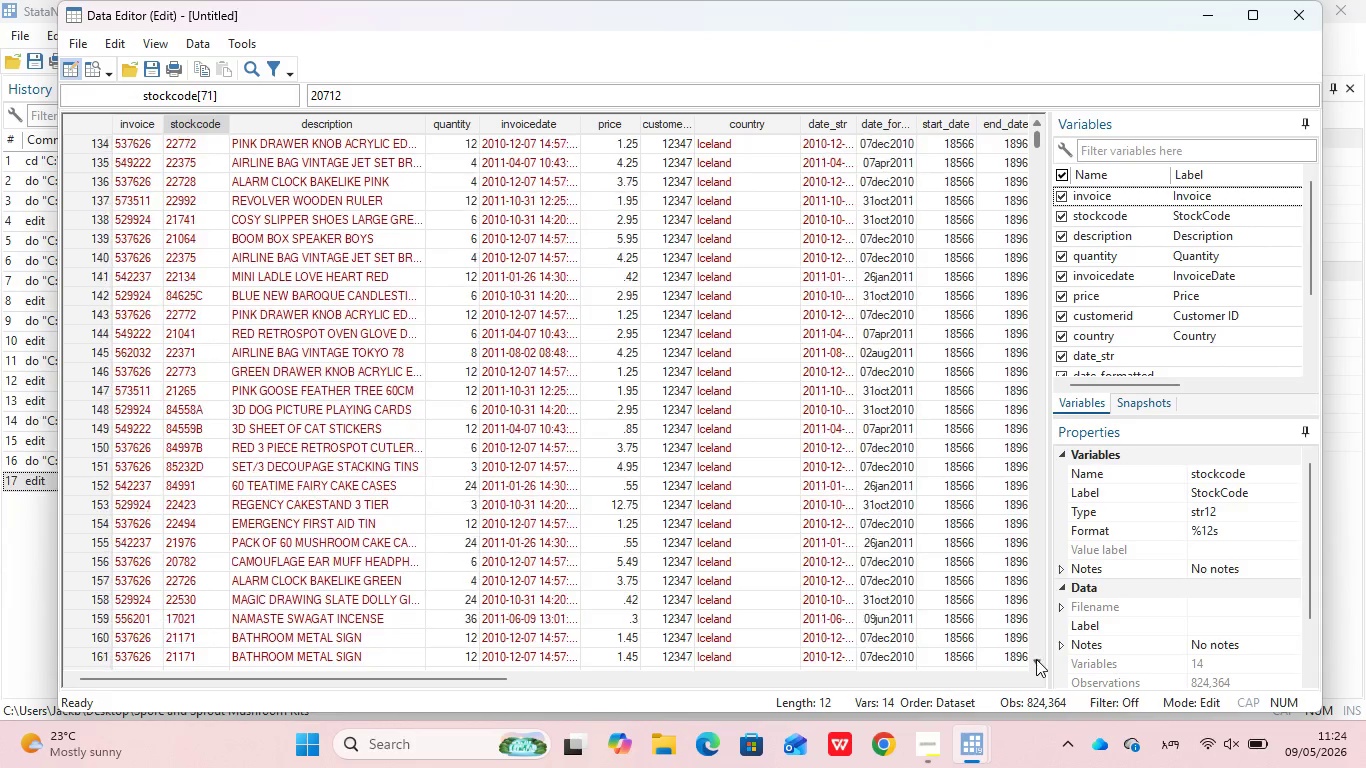 
triple_click([1036, 659])
 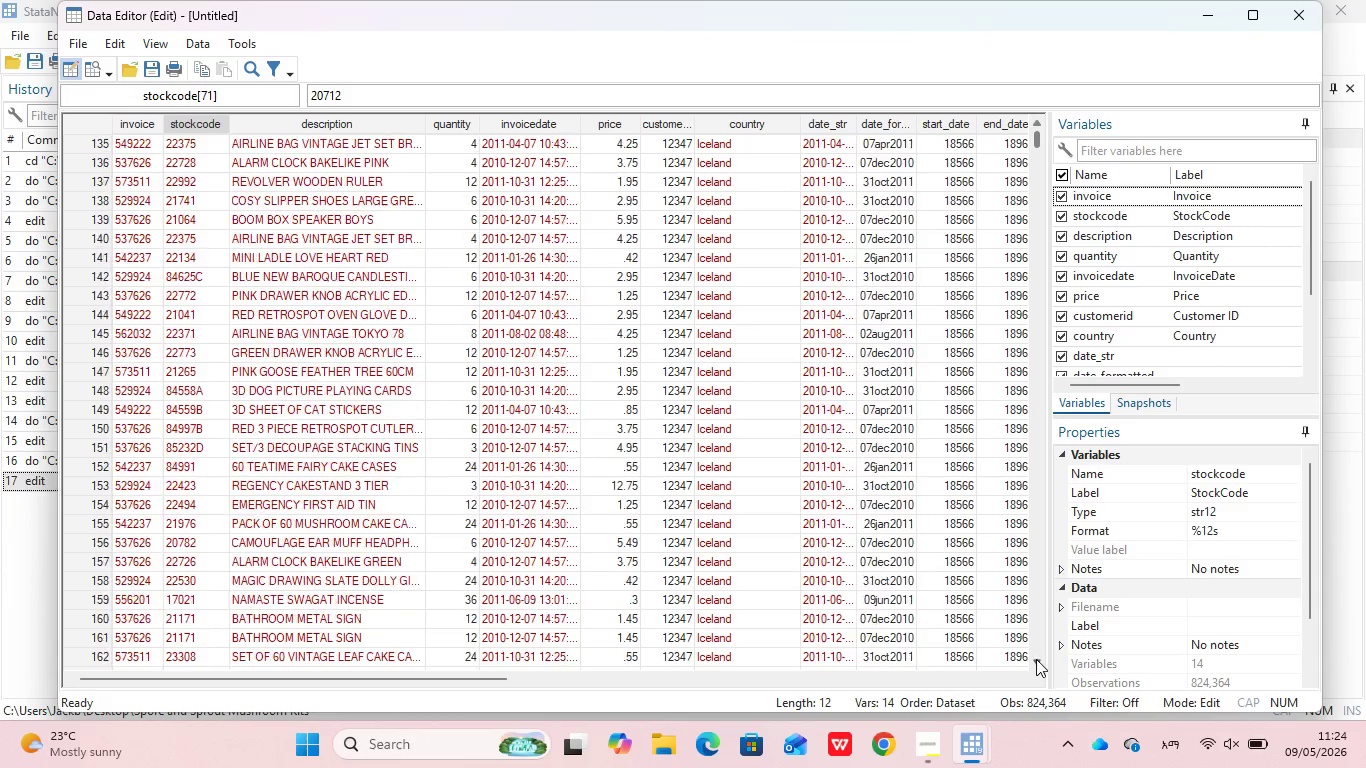 
triple_click([1036, 659])
 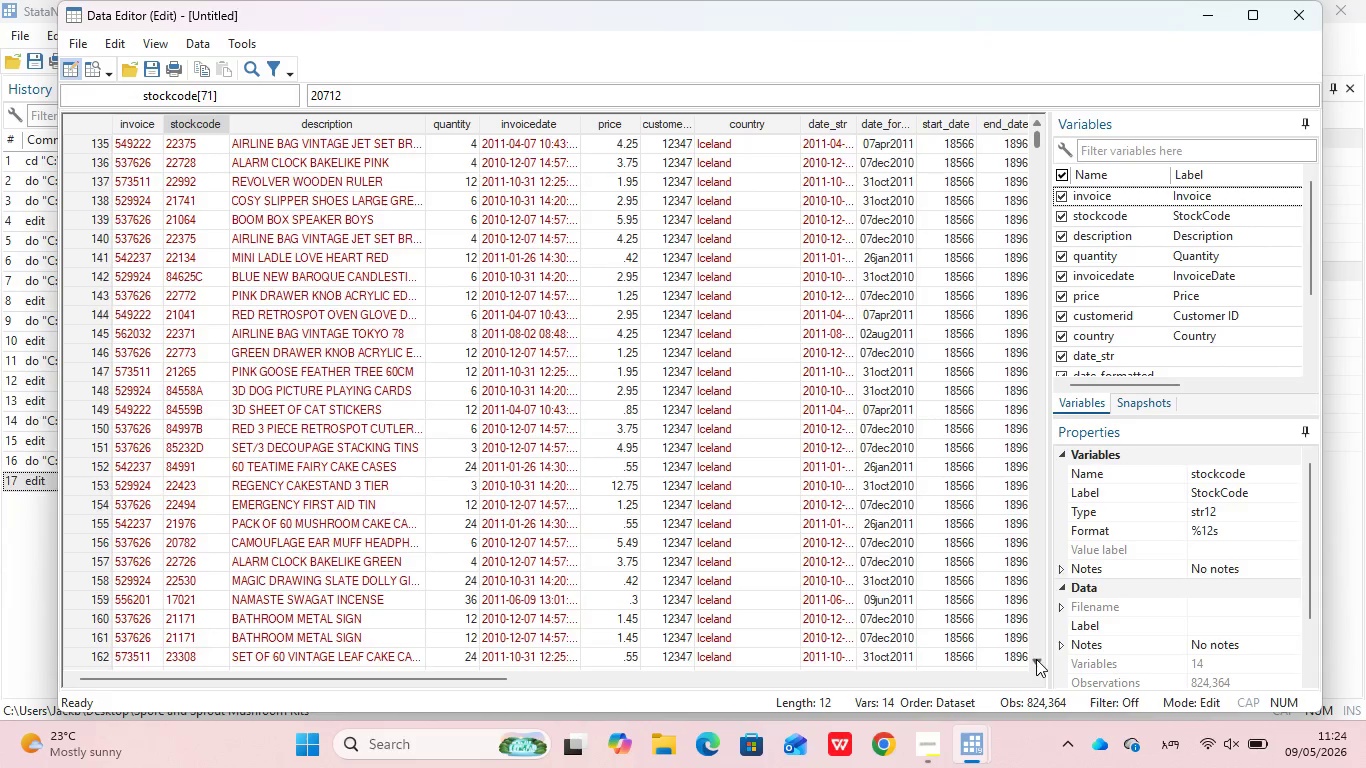 
triple_click([1036, 659])
 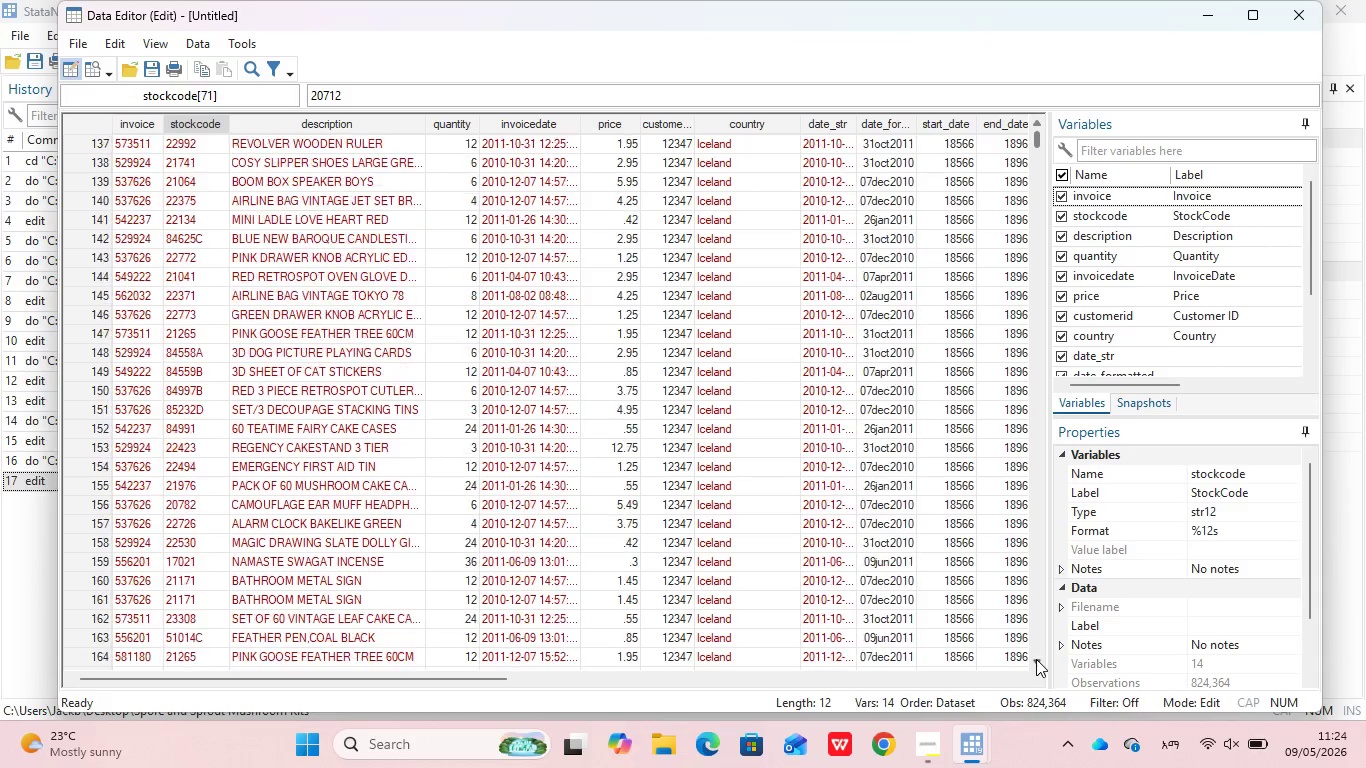 
triple_click([1036, 659])
 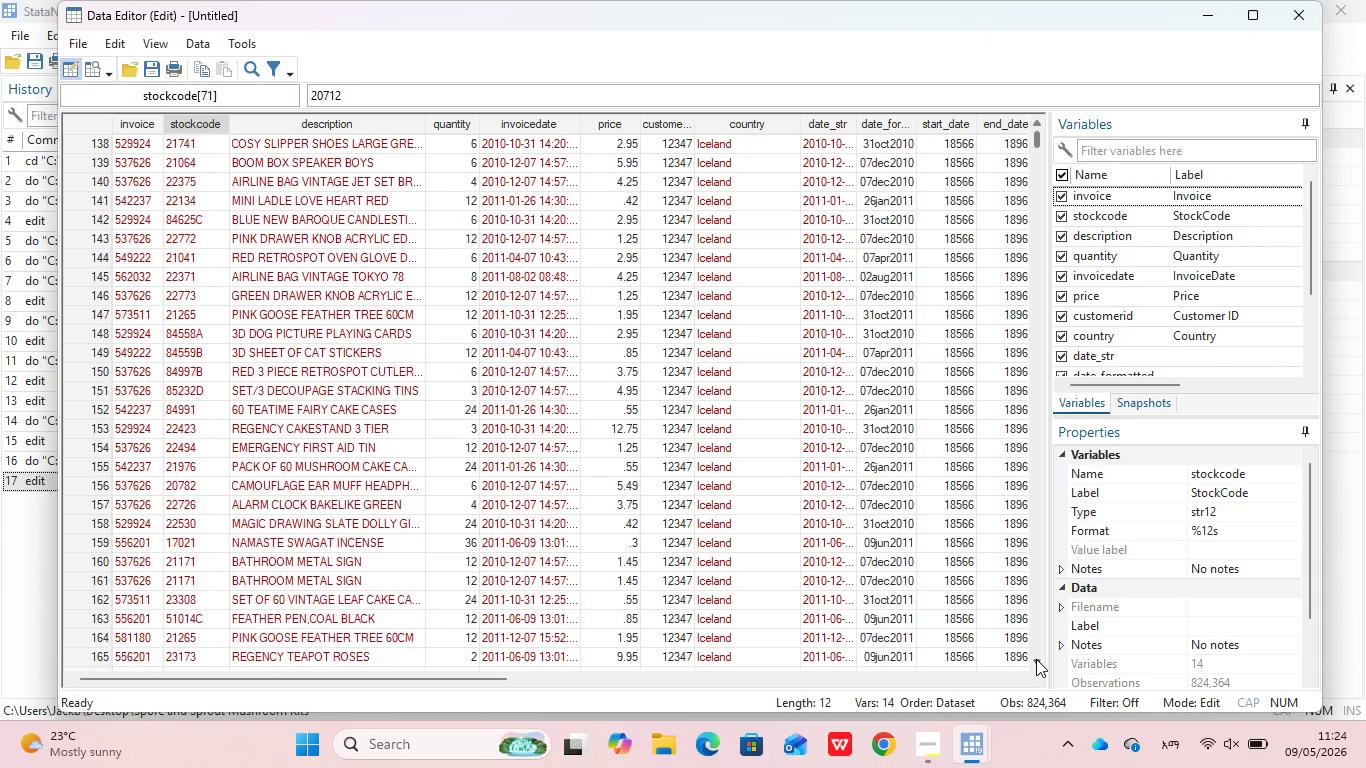 
triple_click([1036, 659])
 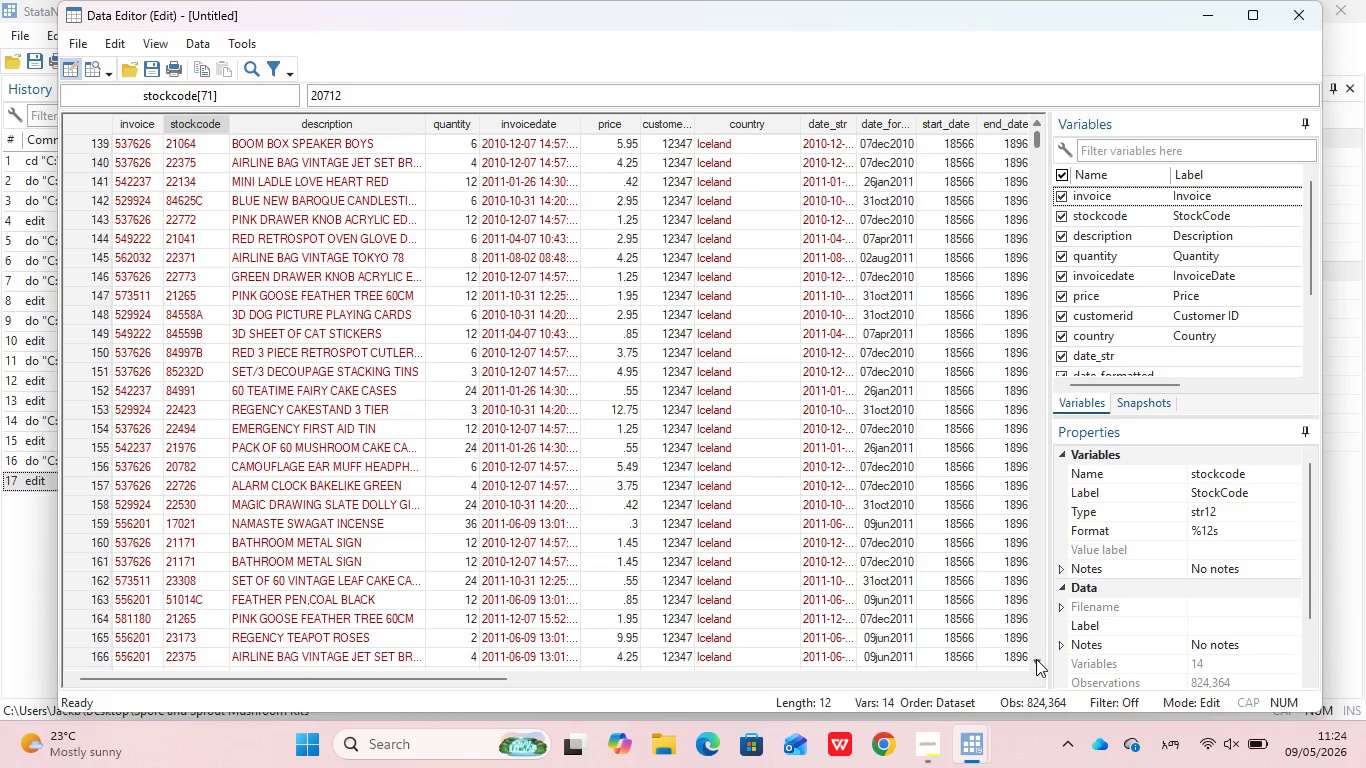 
triple_click([1036, 659])
 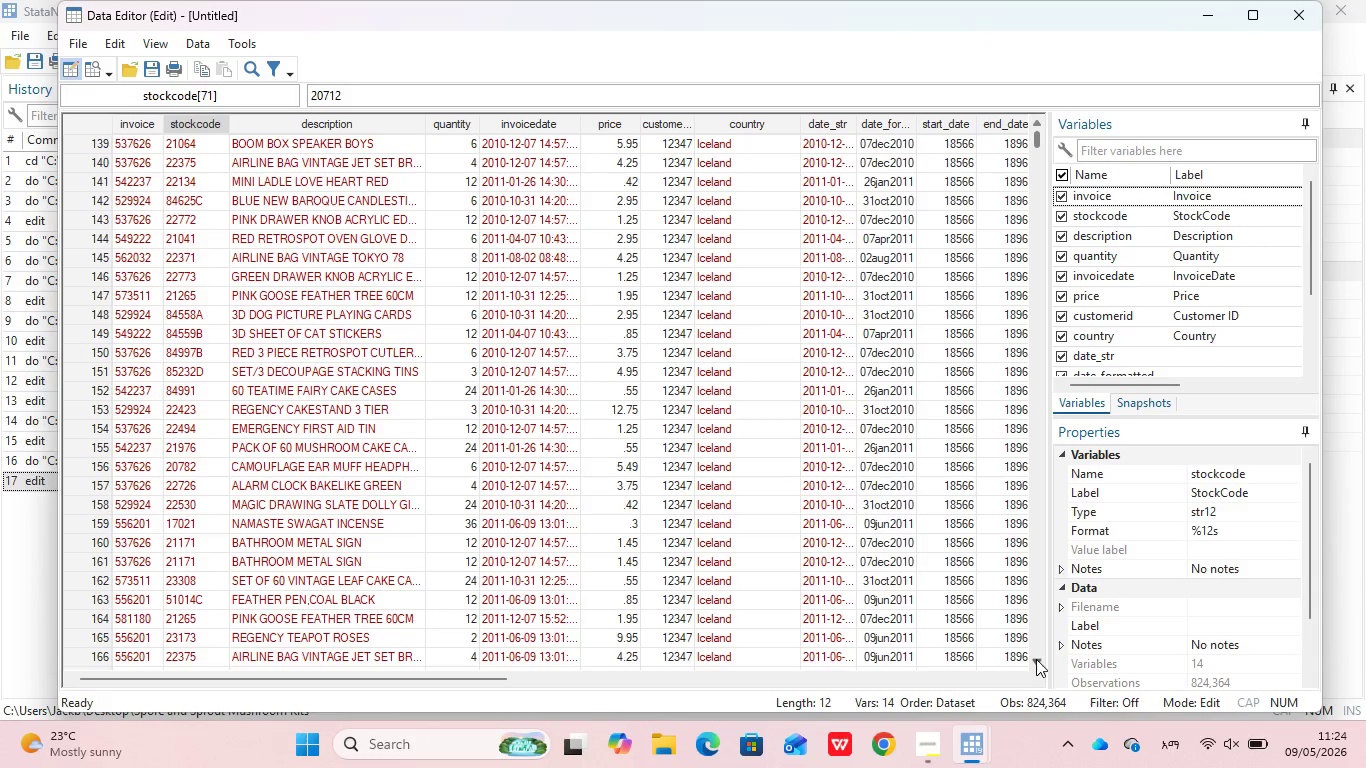 
triple_click([1036, 659])
 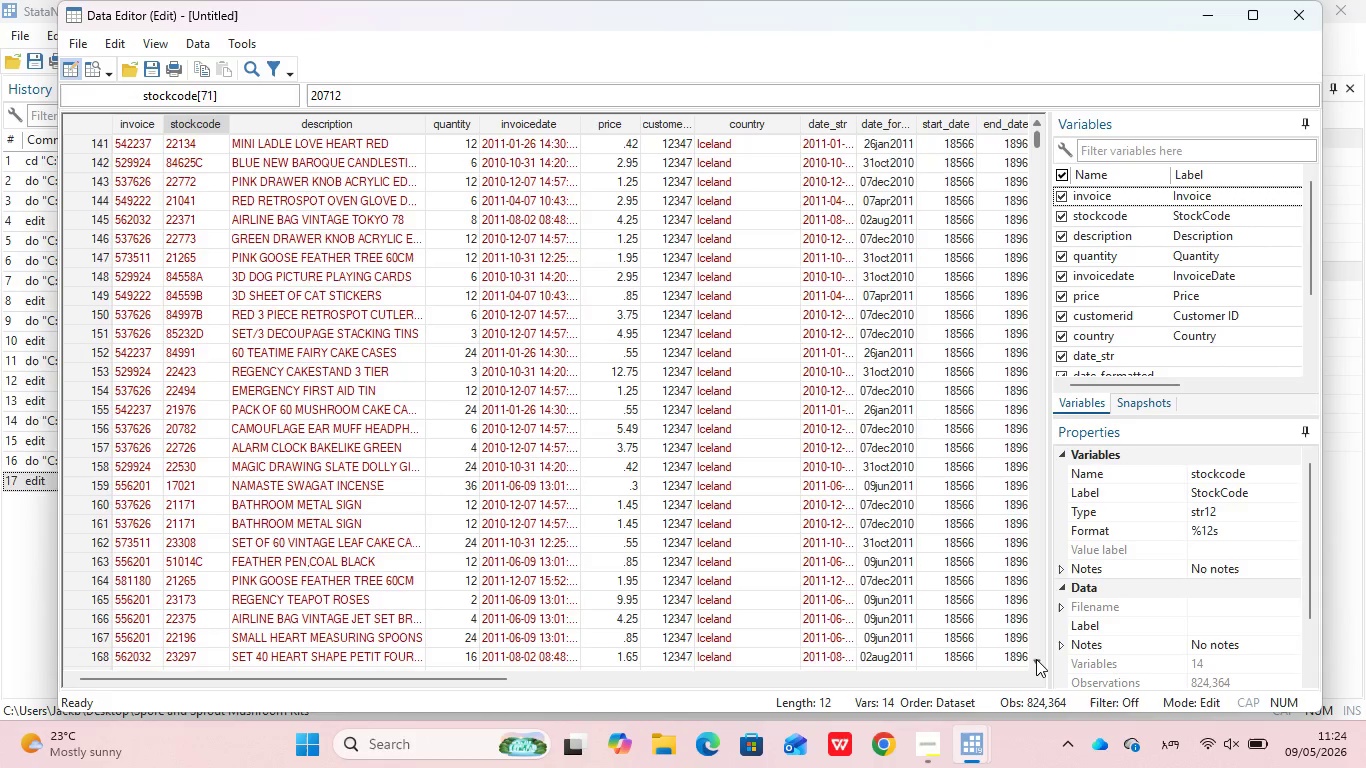 
triple_click([1036, 659])
 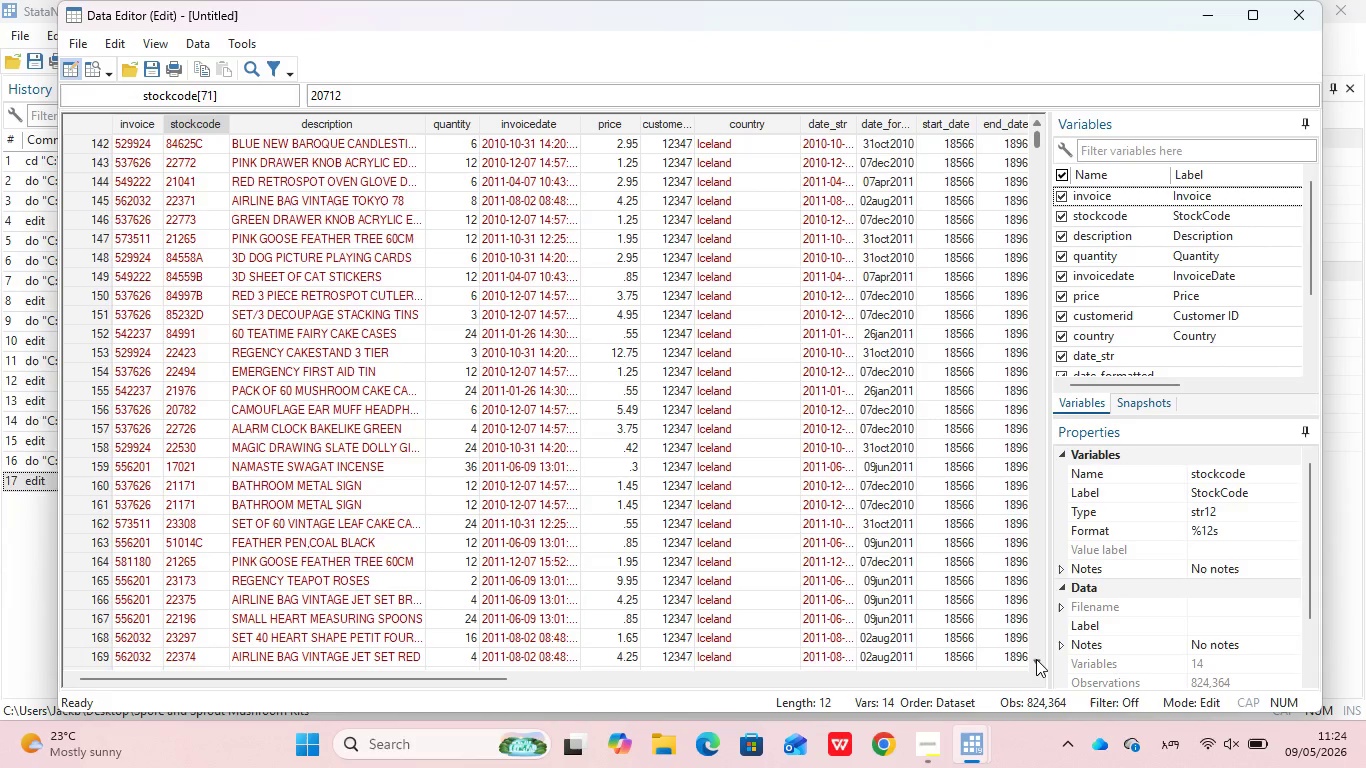 
triple_click([1036, 659])
 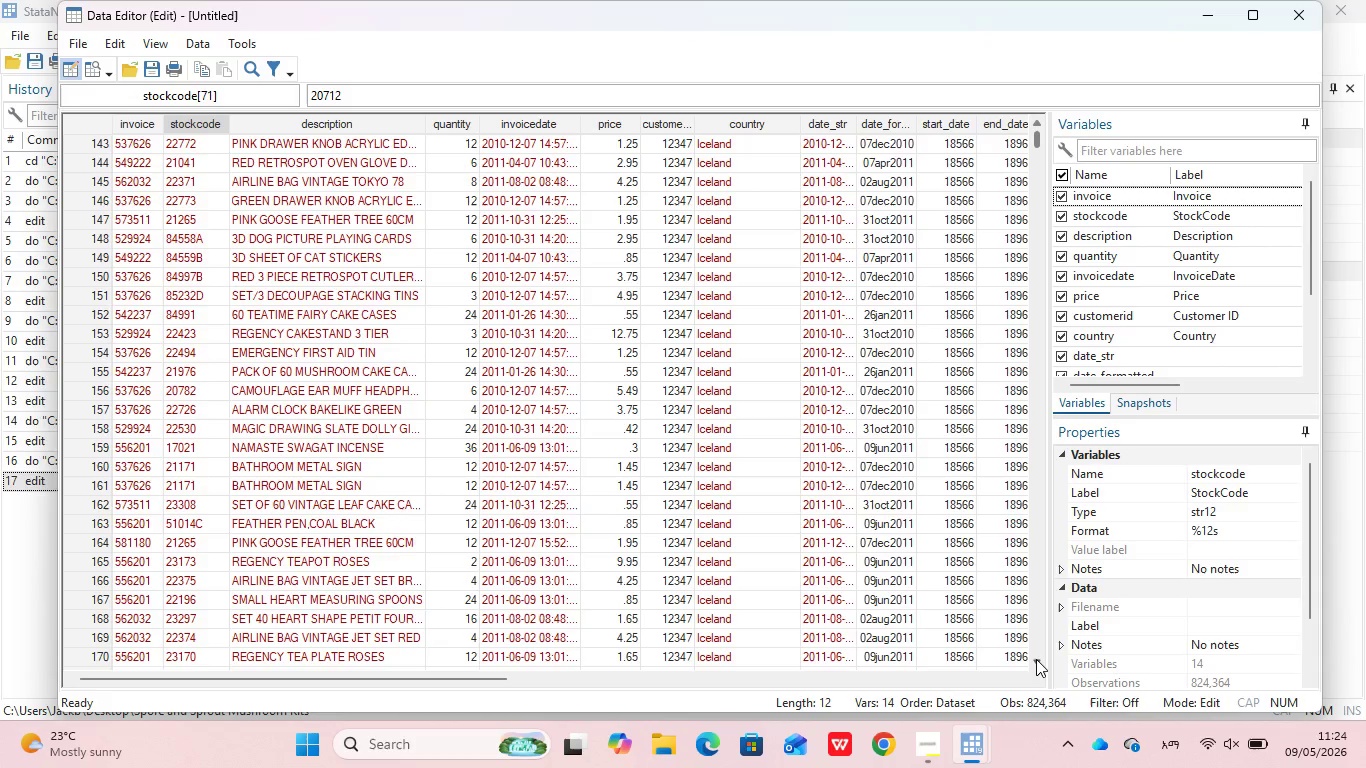 
triple_click([1036, 659])
 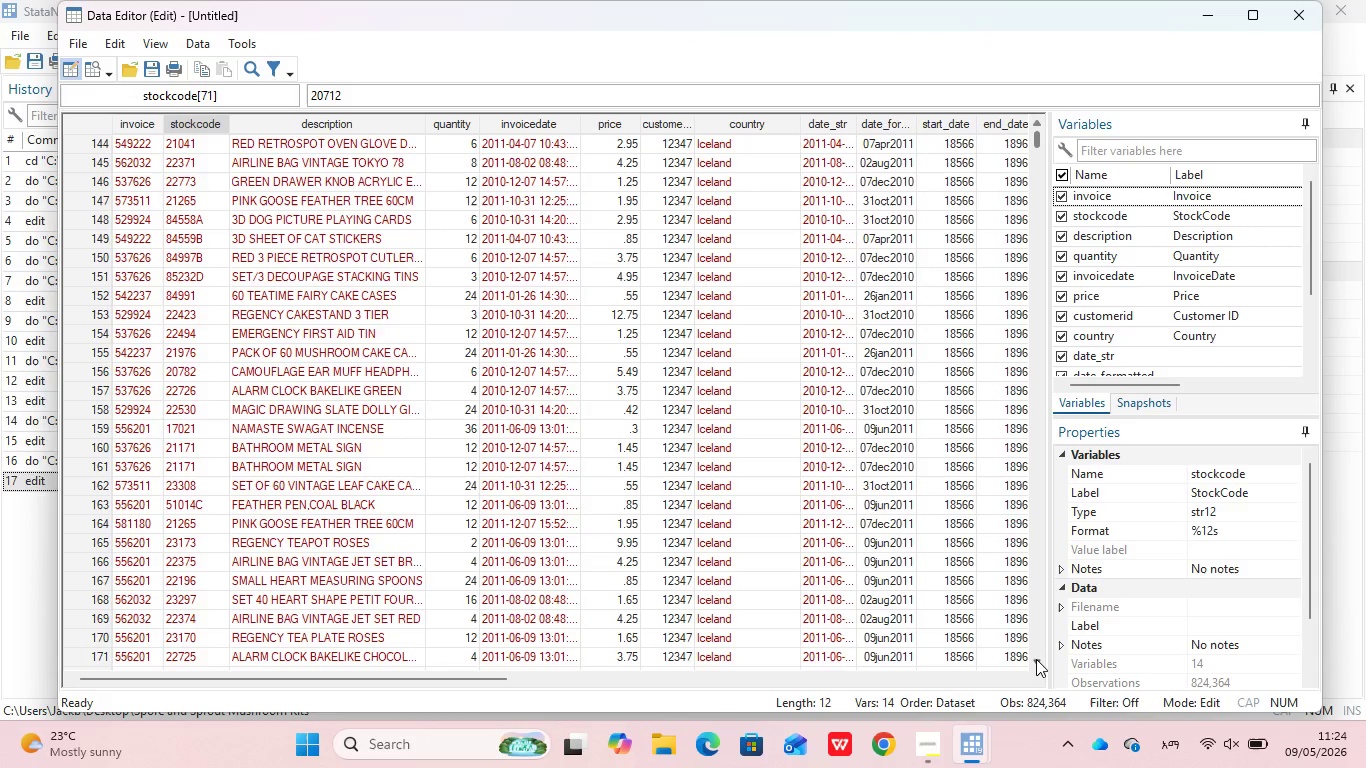 
triple_click([1036, 659])
 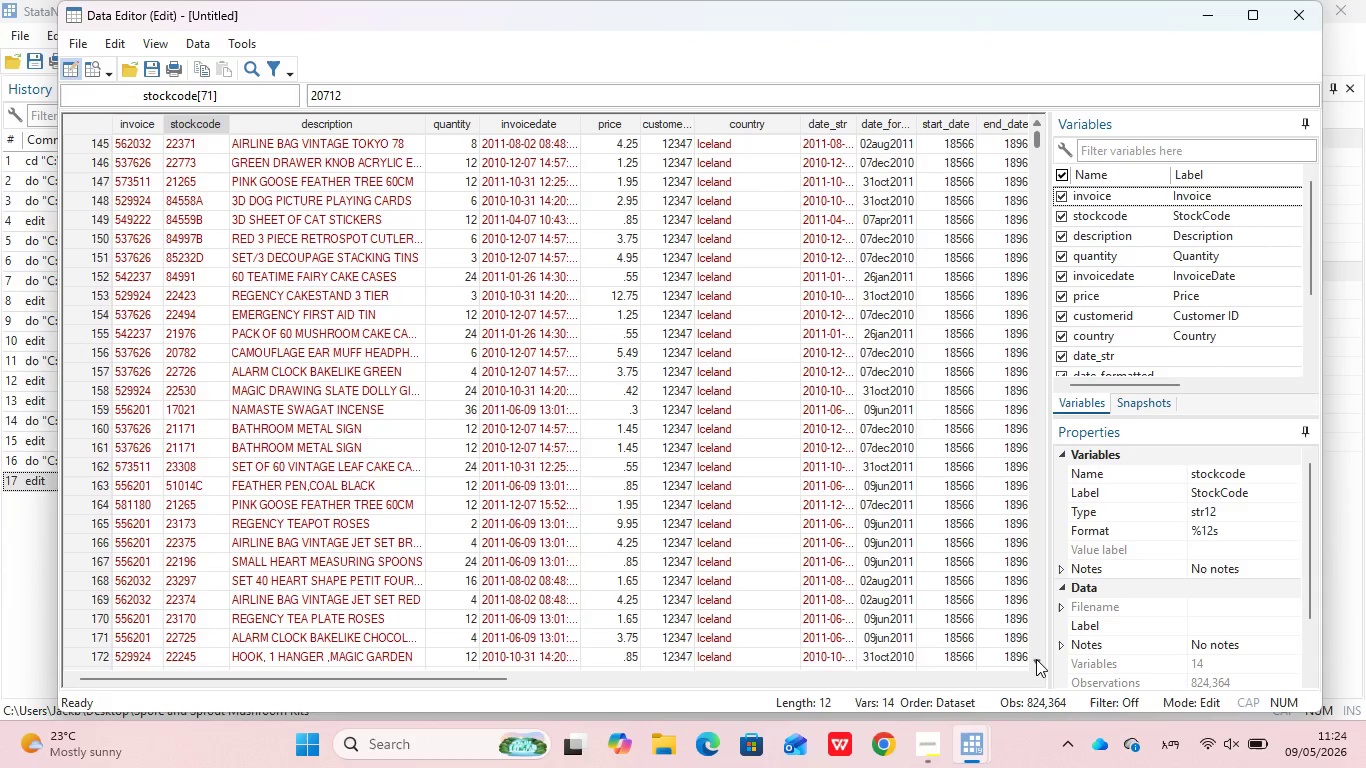 
triple_click([1036, 659])
 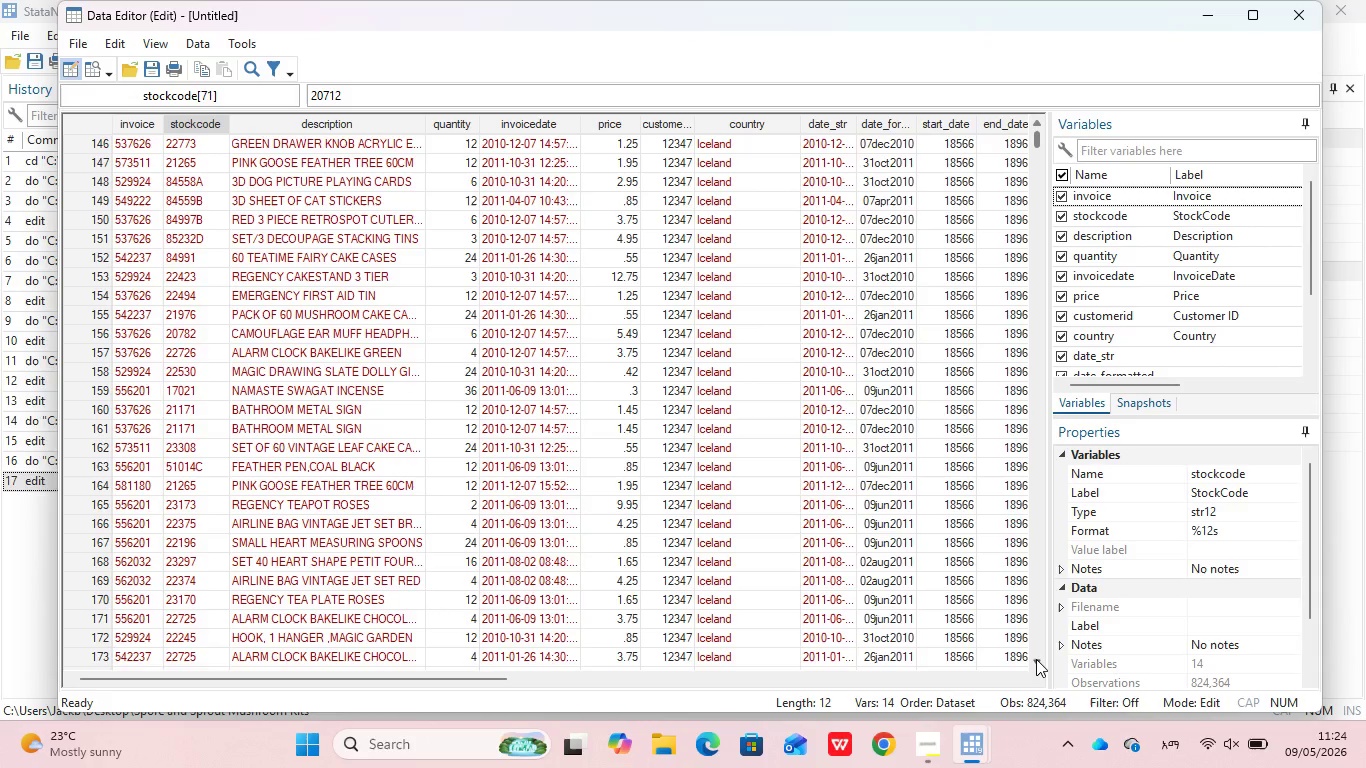 
triple_click([1036, 659])
 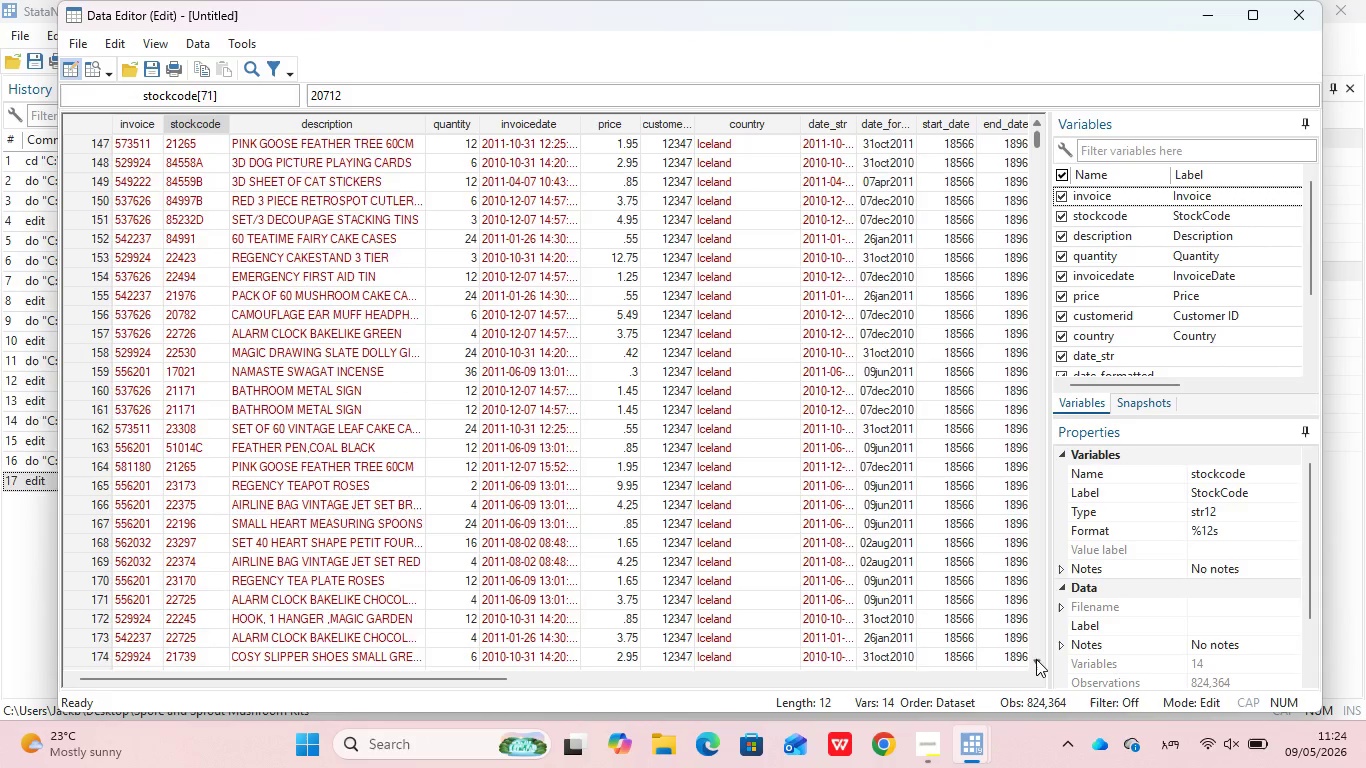 
triple_click([1036, 659])
 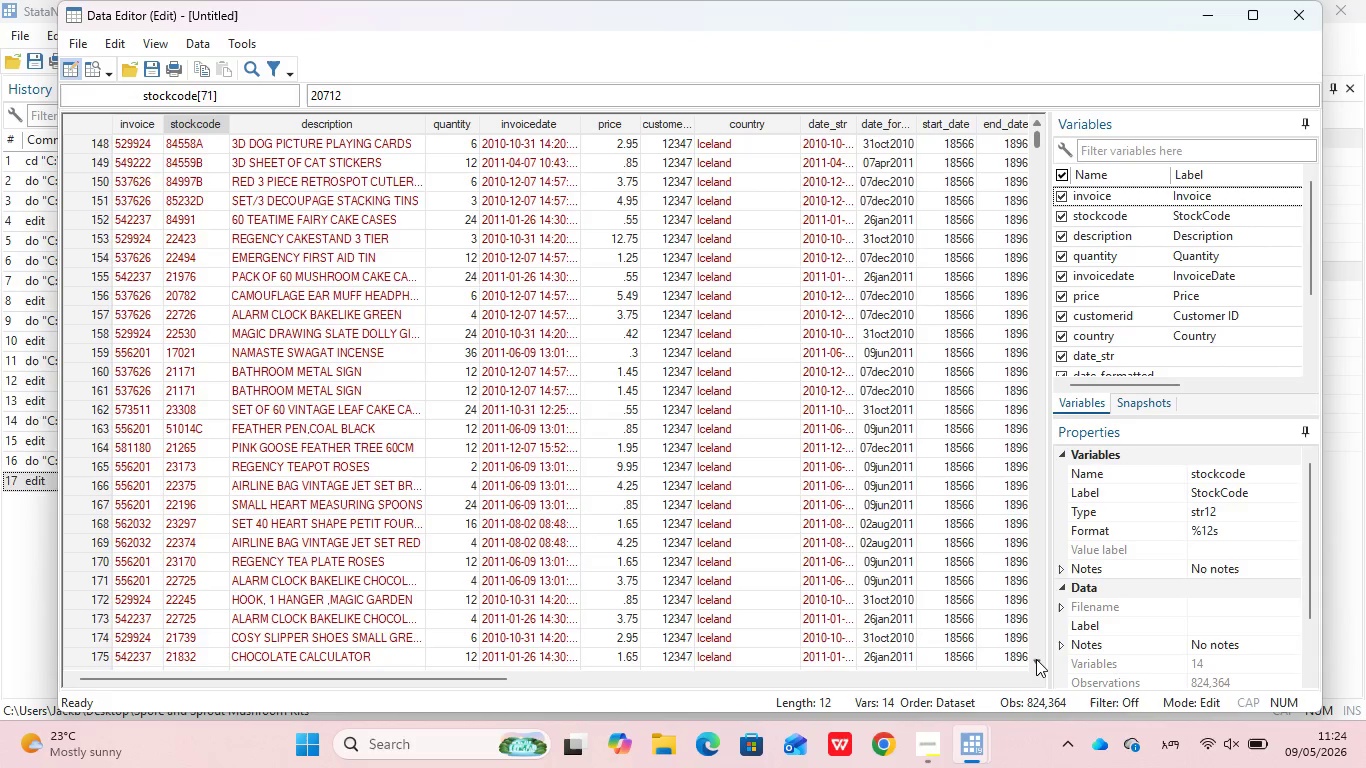 
triple_click([1036, 659])
 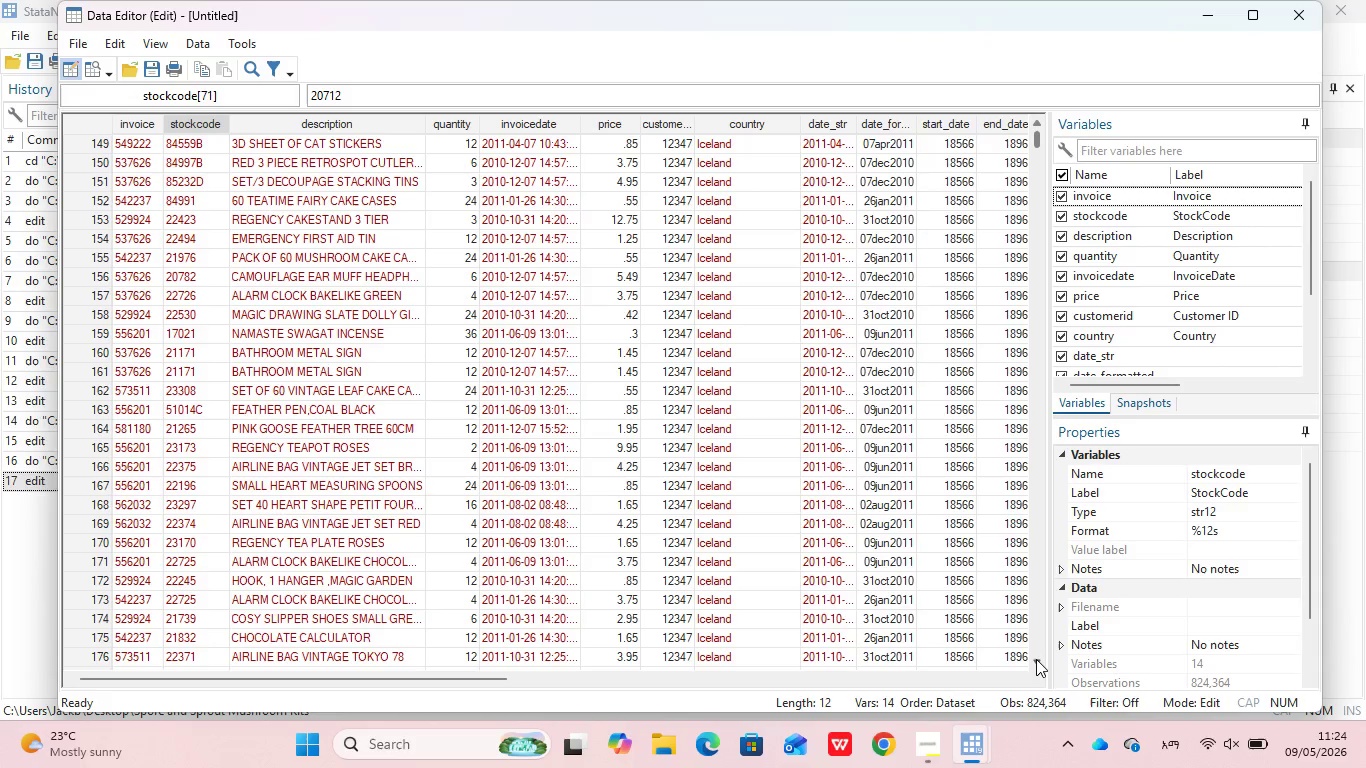 
triple_click([1036, 659])
 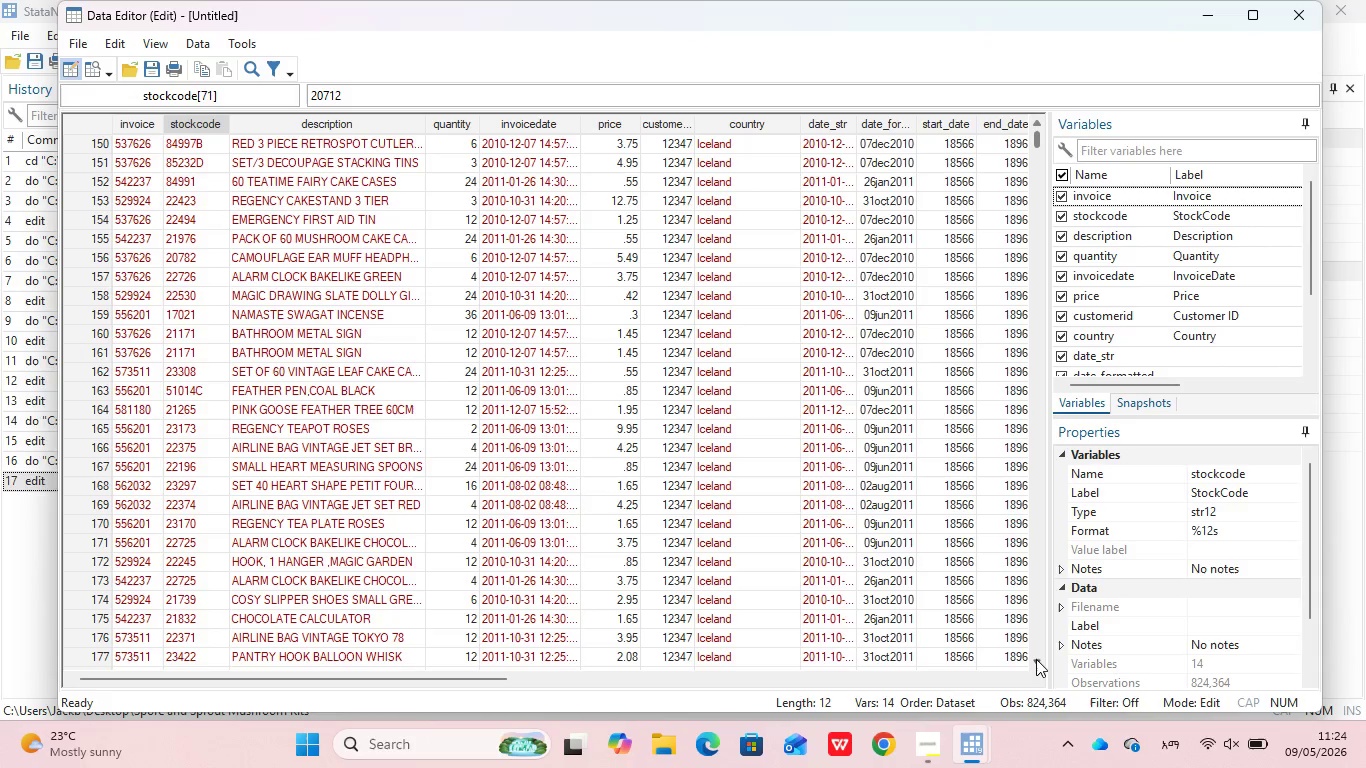 
triple_click([1036, 659])
 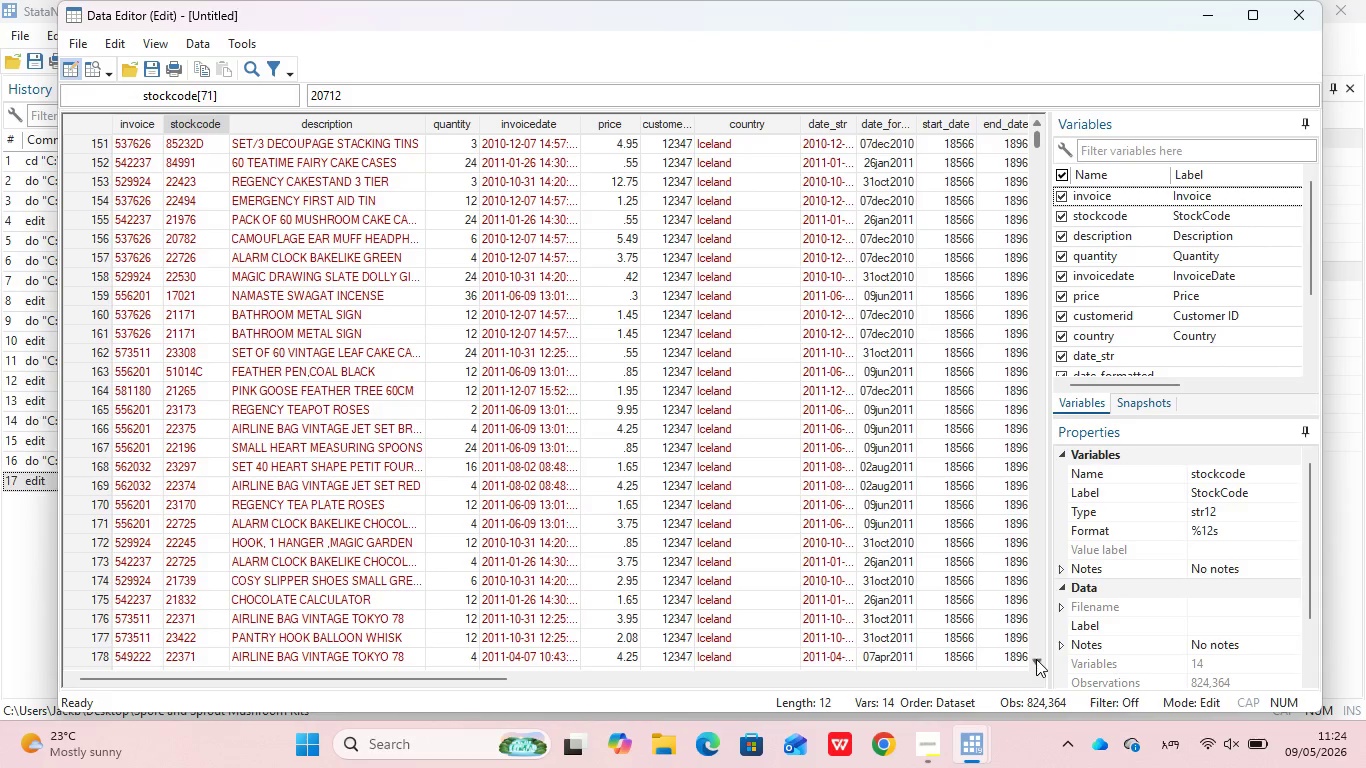 
double_click([1036, 659])
 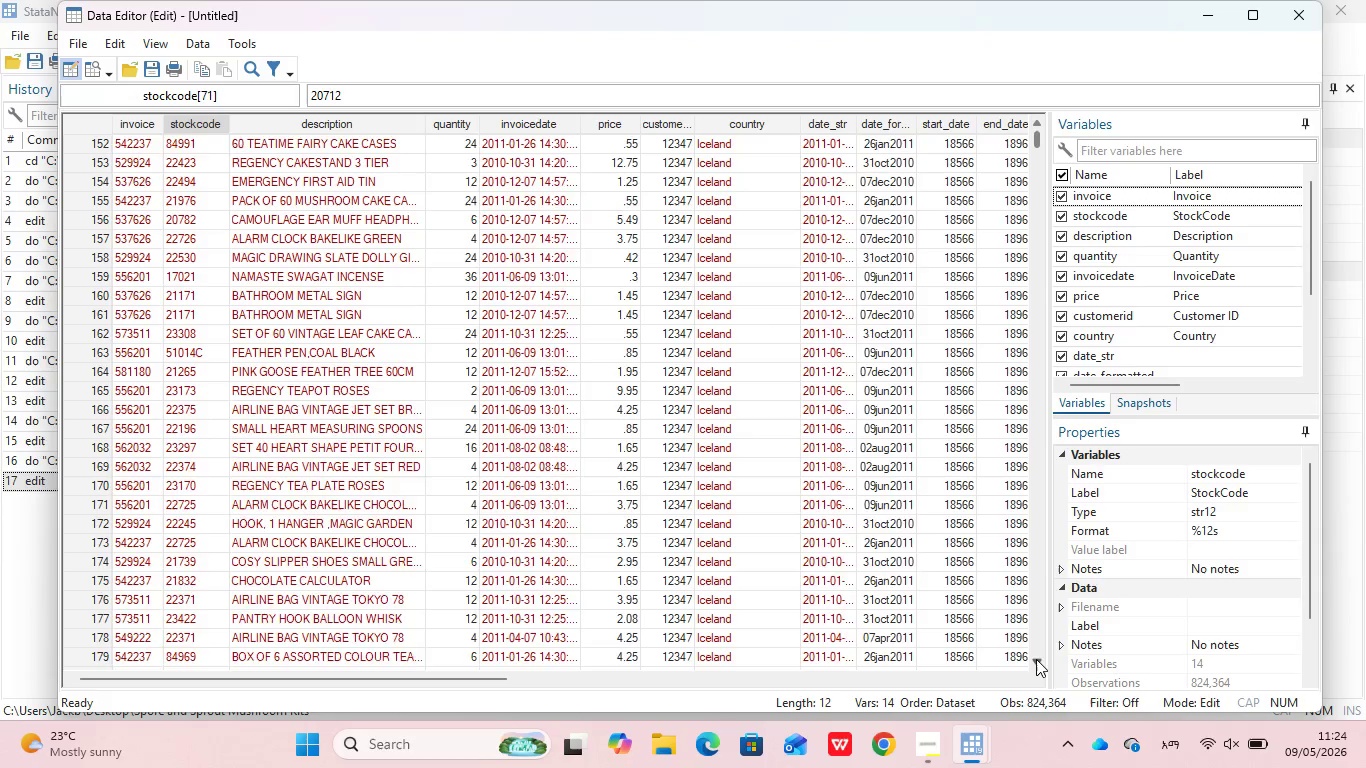 
triple_click([1036, 659])
 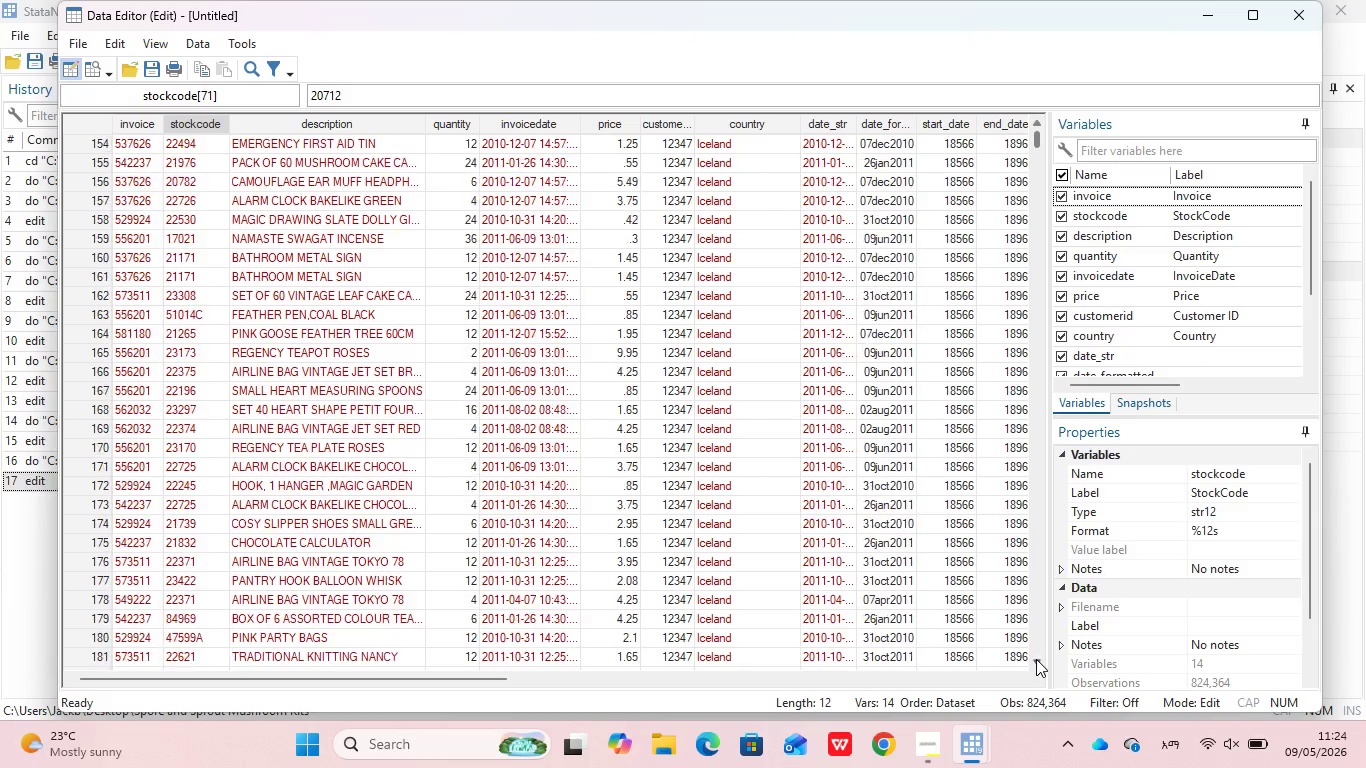 
triple_click([1036, 659])
 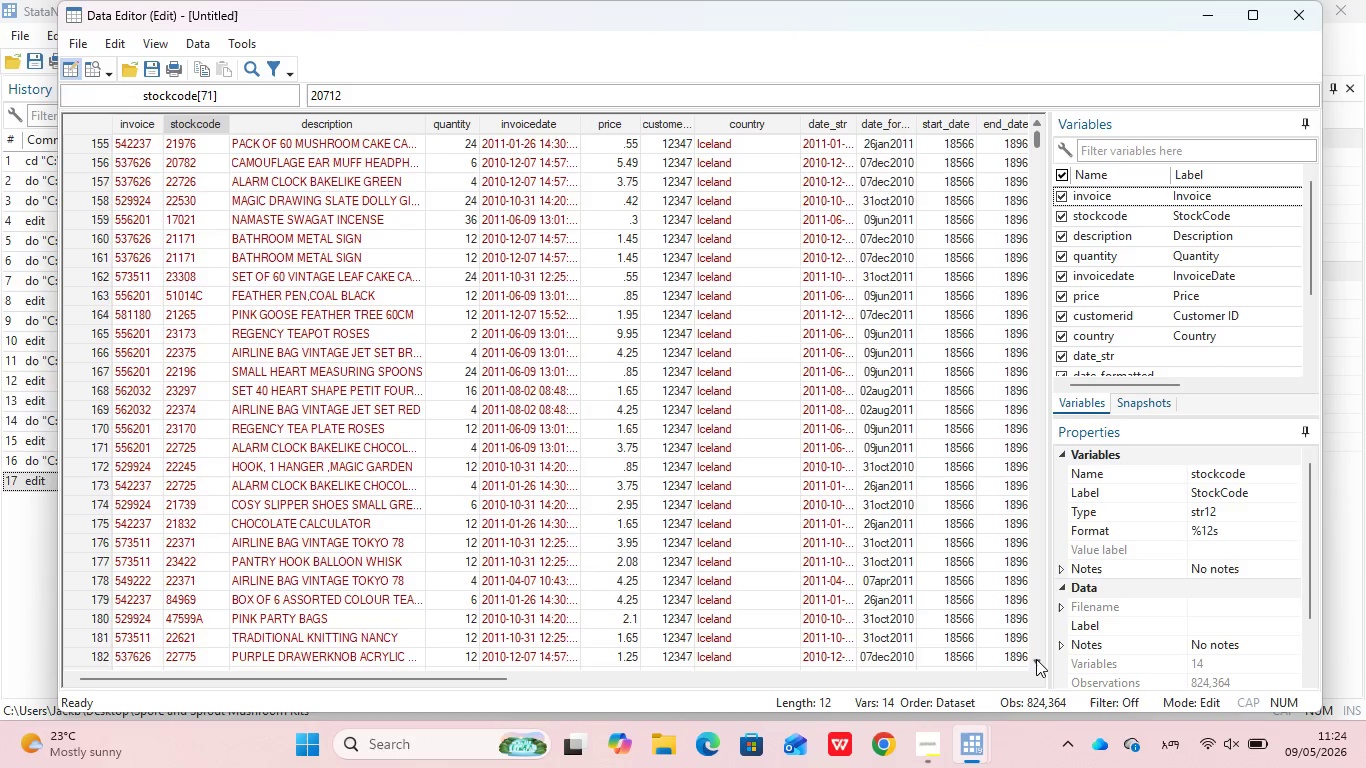 
triple_click([1036, 659])
 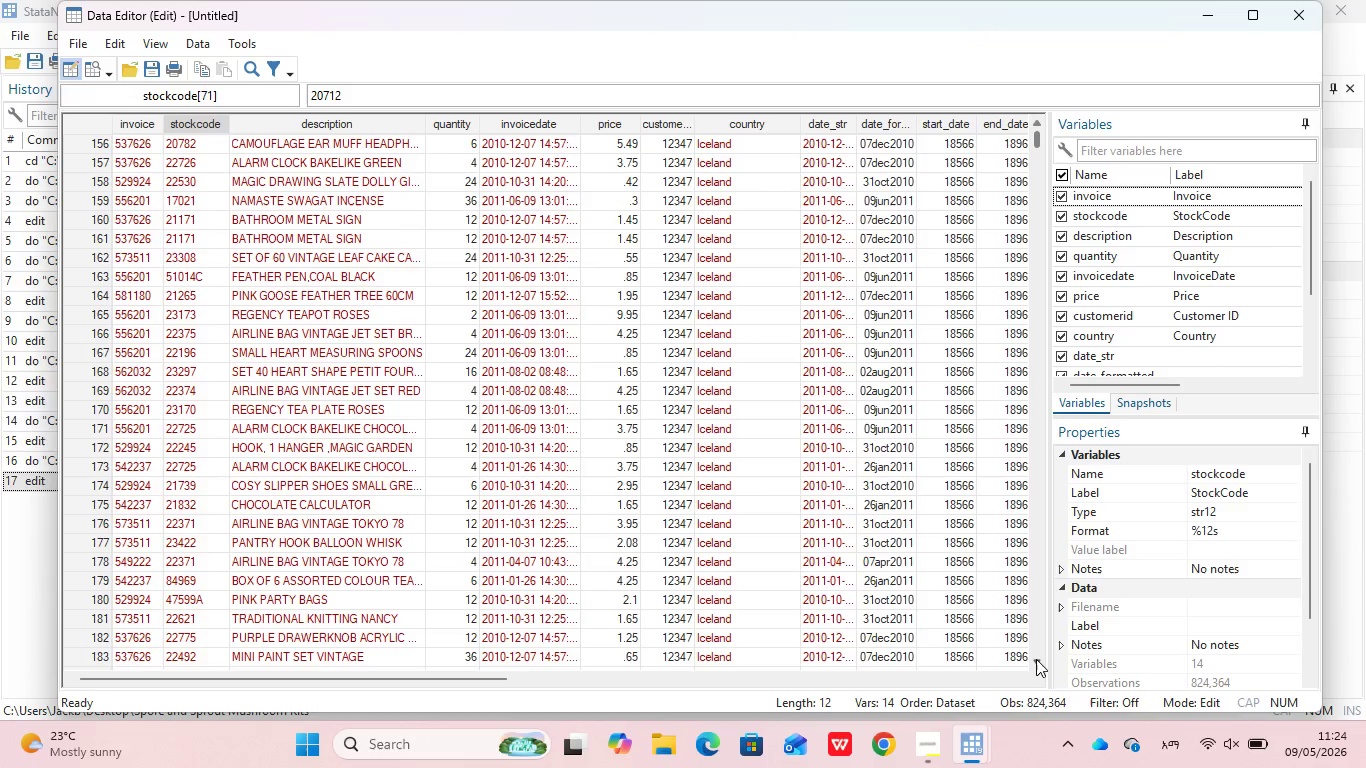 
triple_click([1036, 659])
 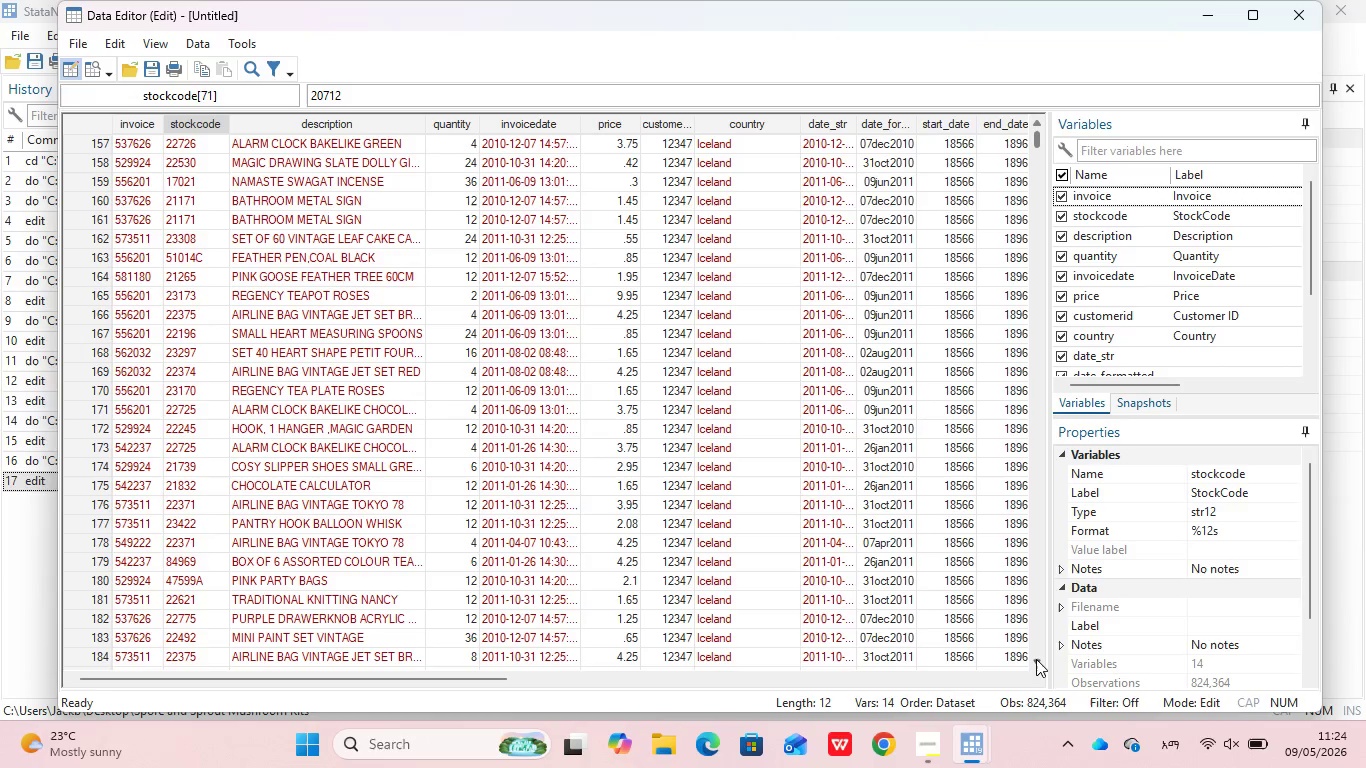 
triple_click([1036, 659])
 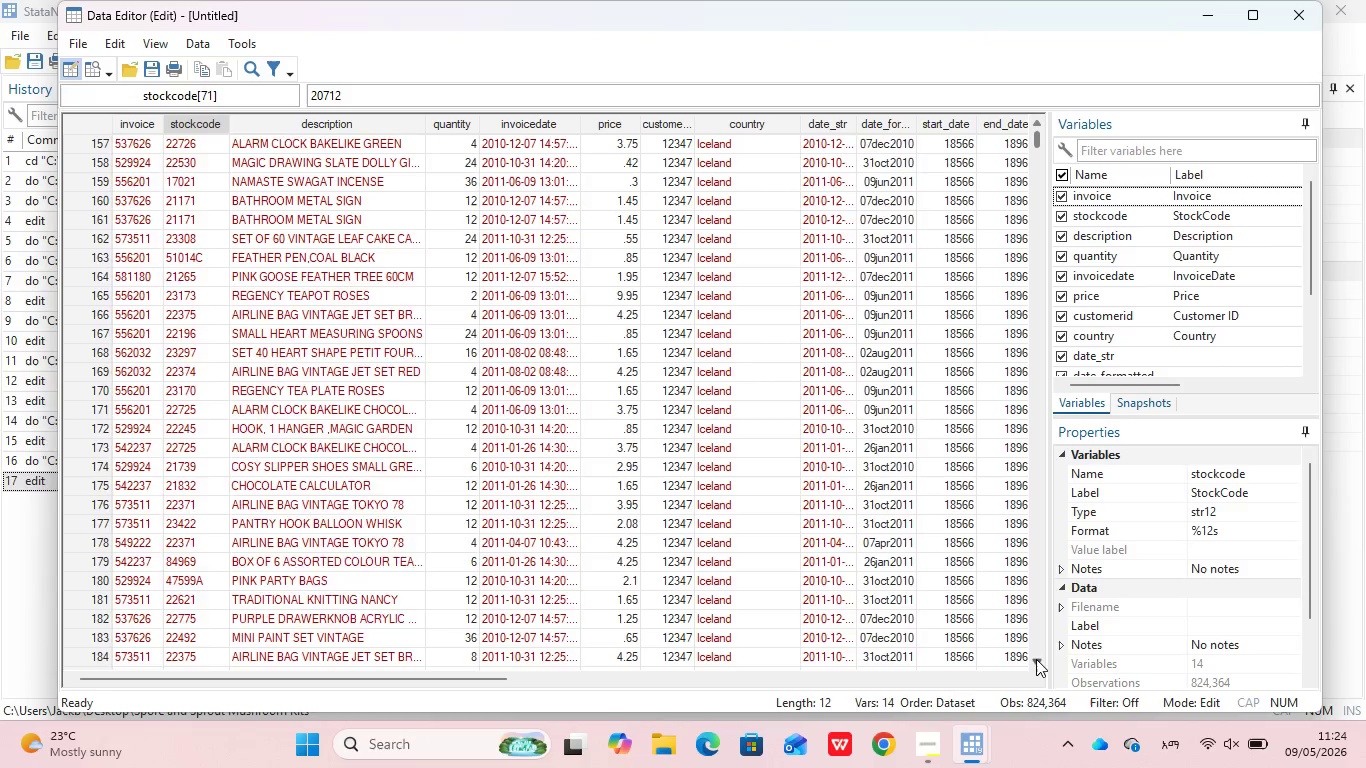 
triple_click([1036, 659])
 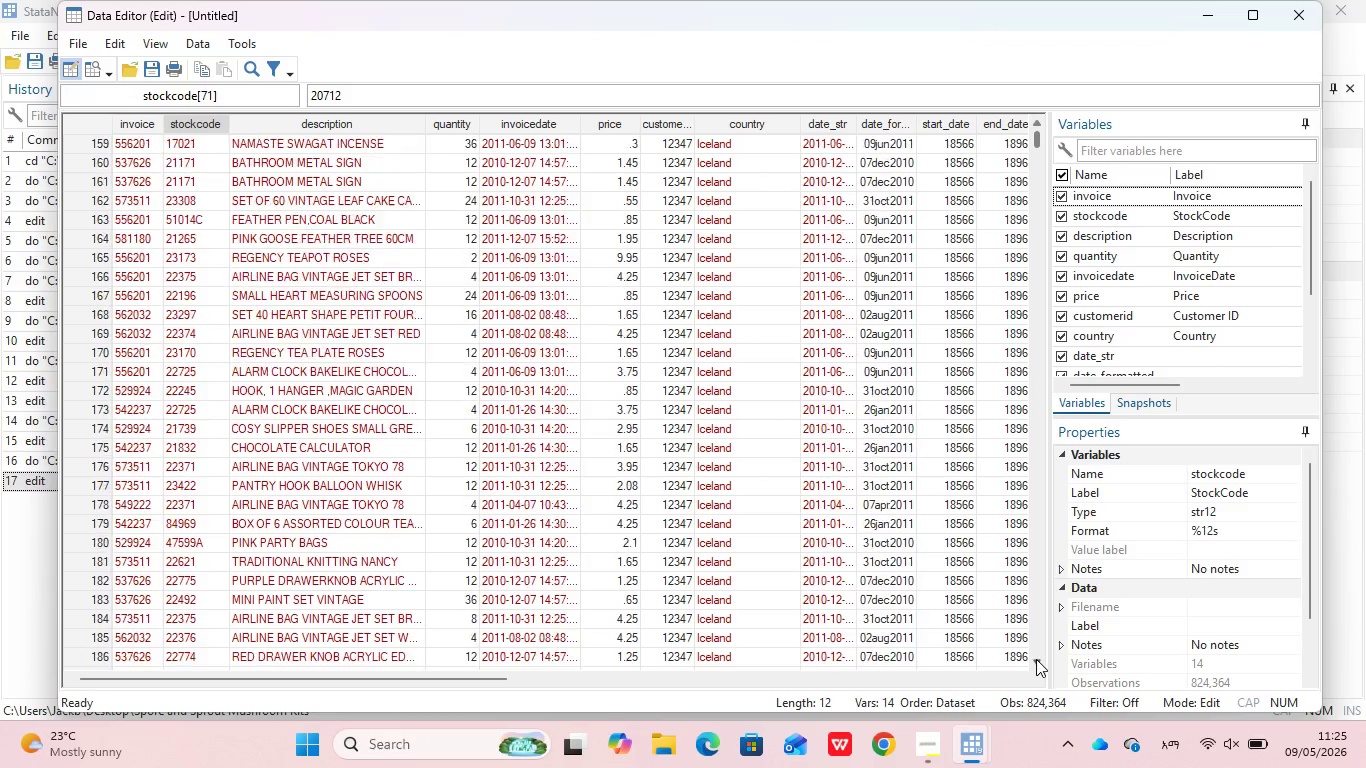 
triple_click([1036, 659])
 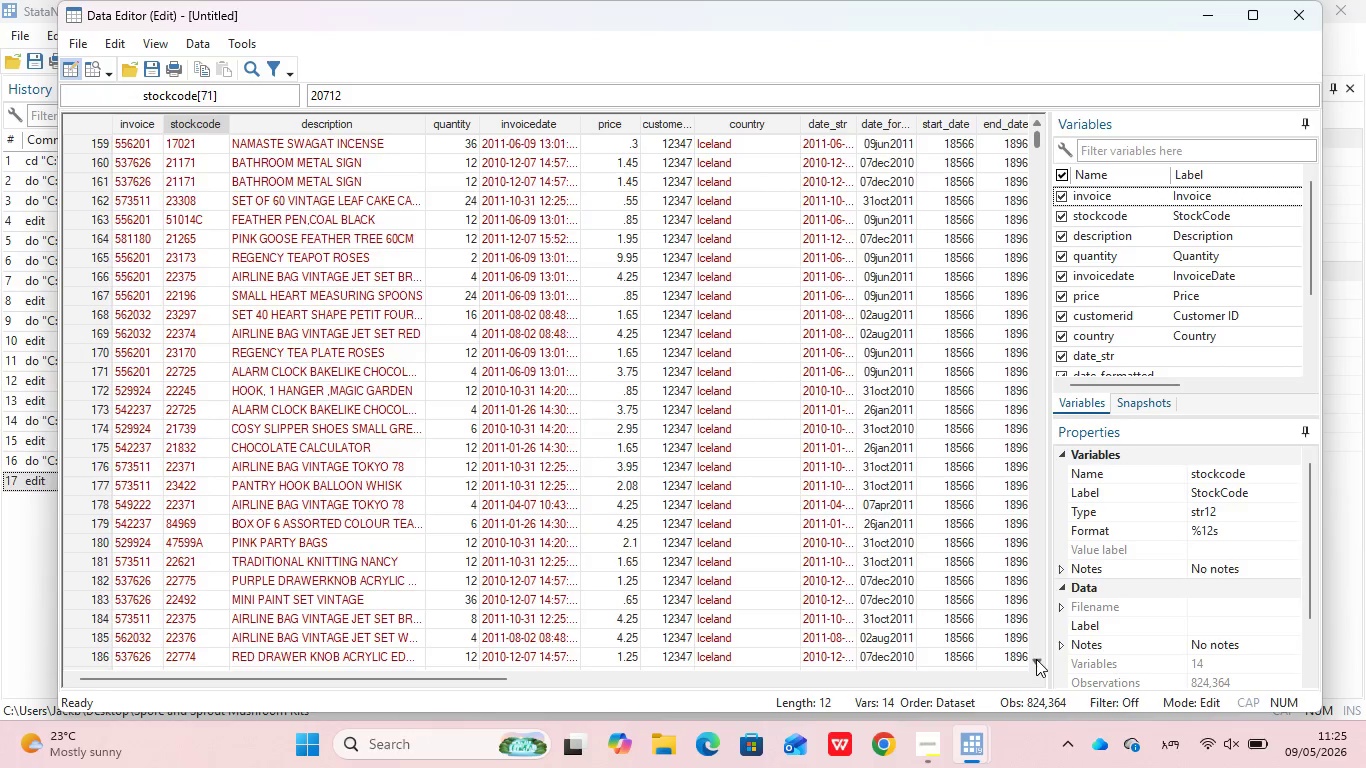 
triple_click([1036, 659])
 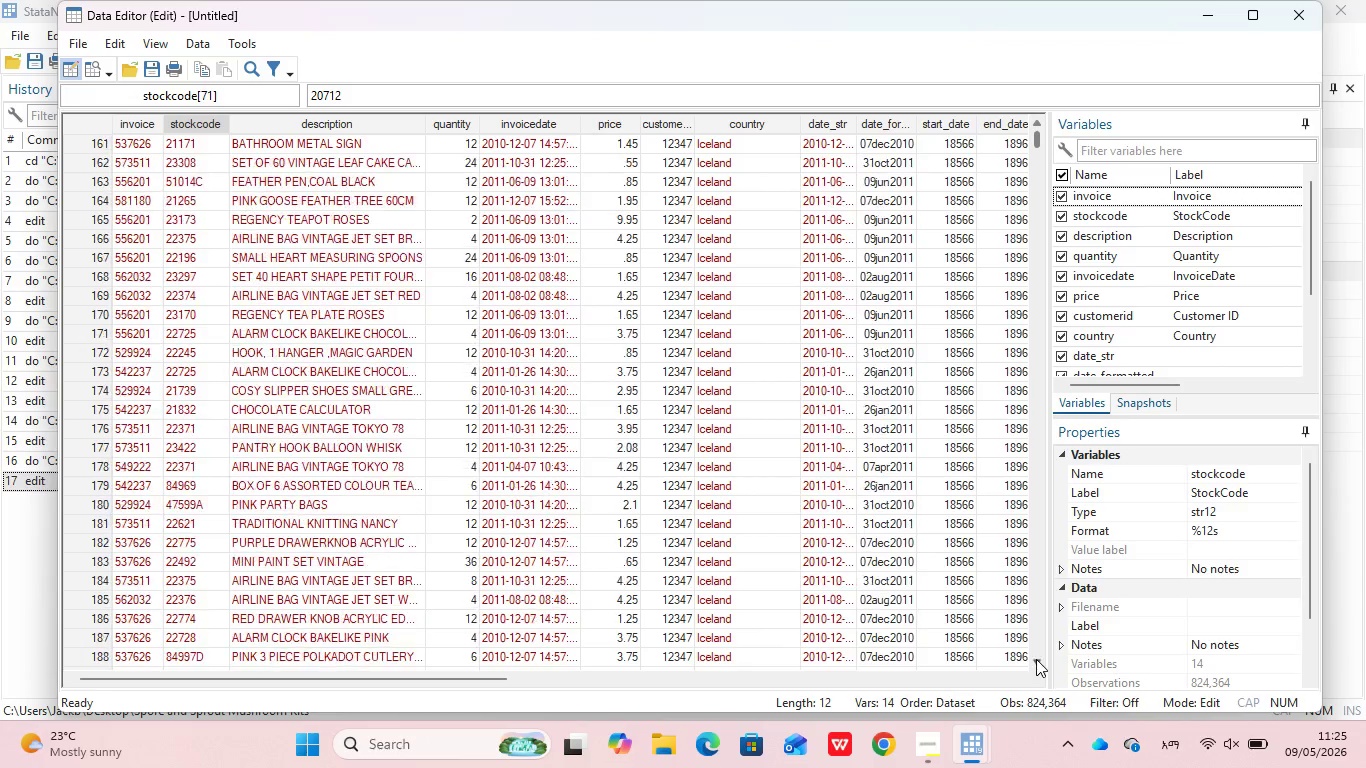 
triple_click([1036, 659])
 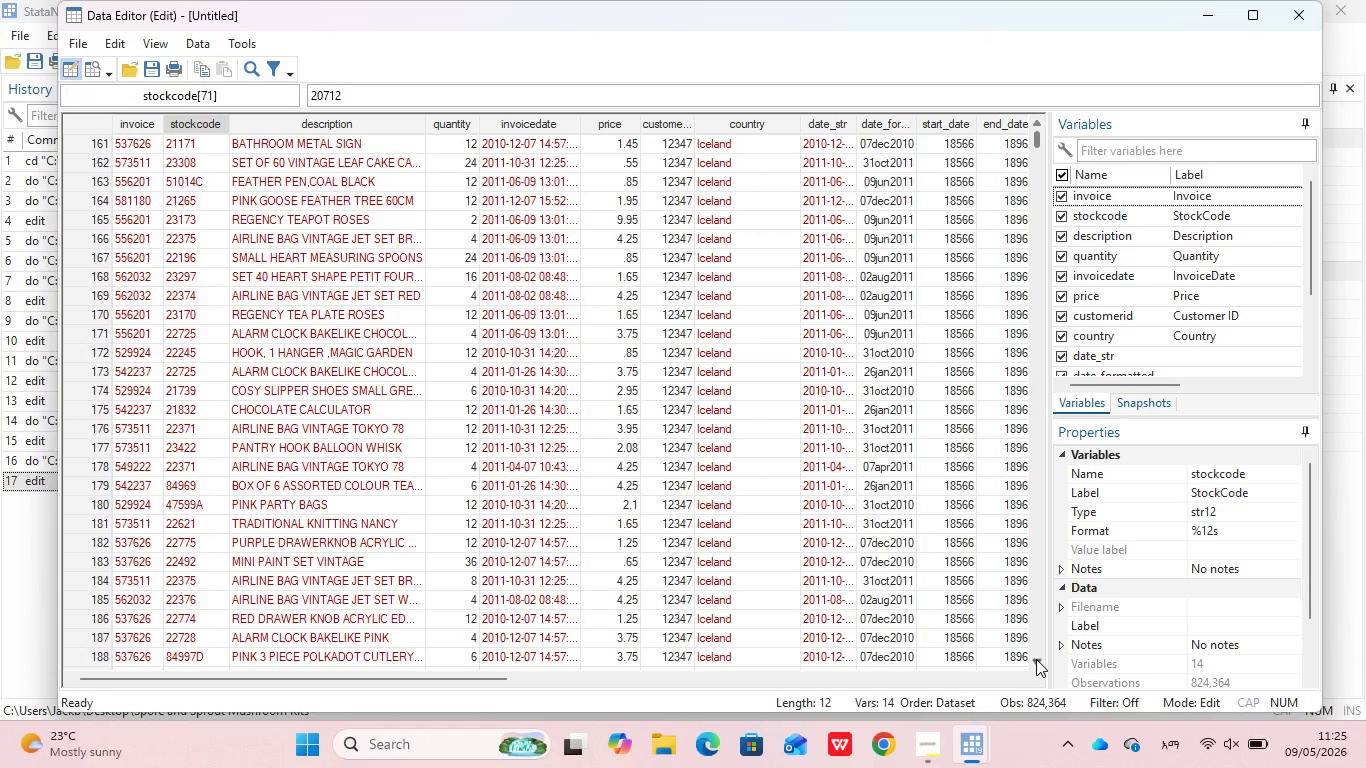 
triple_click([1036, 659])
 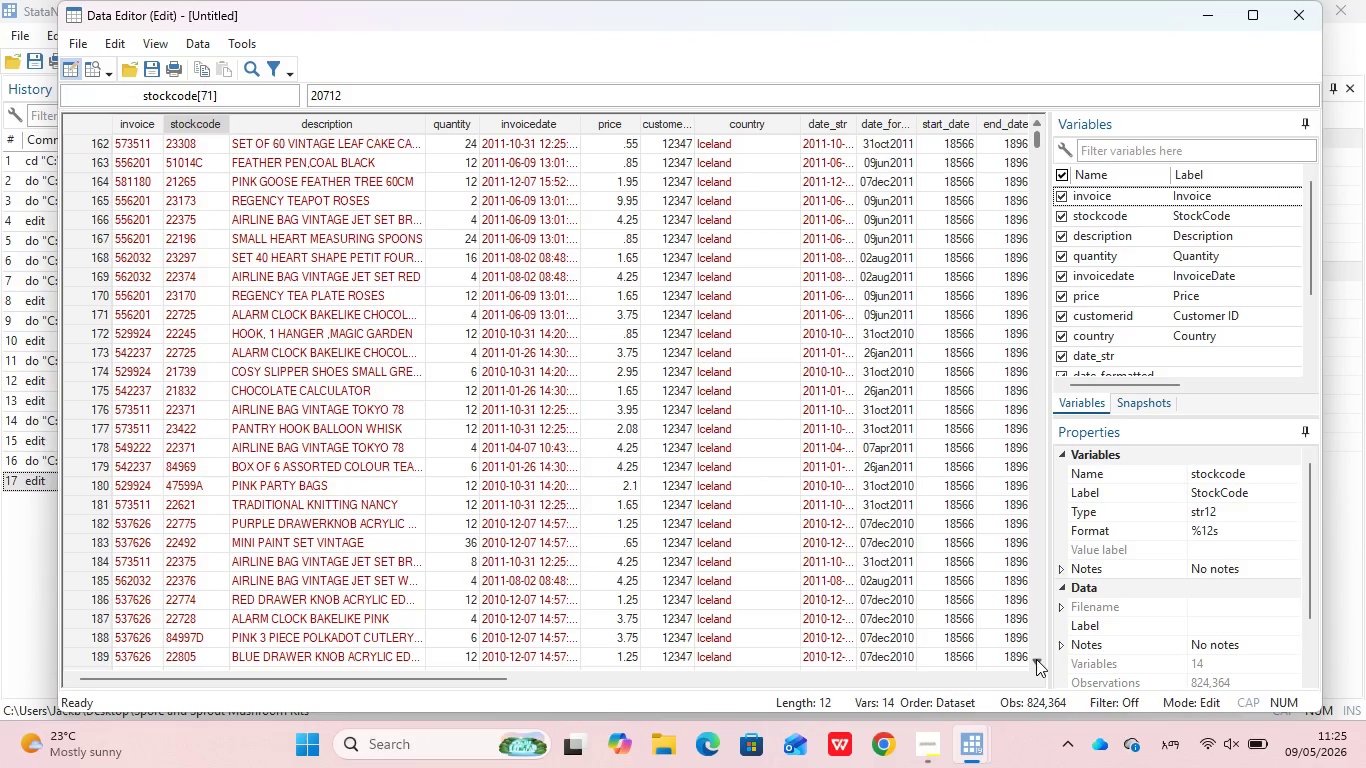 
triple_click([1036, 659])
 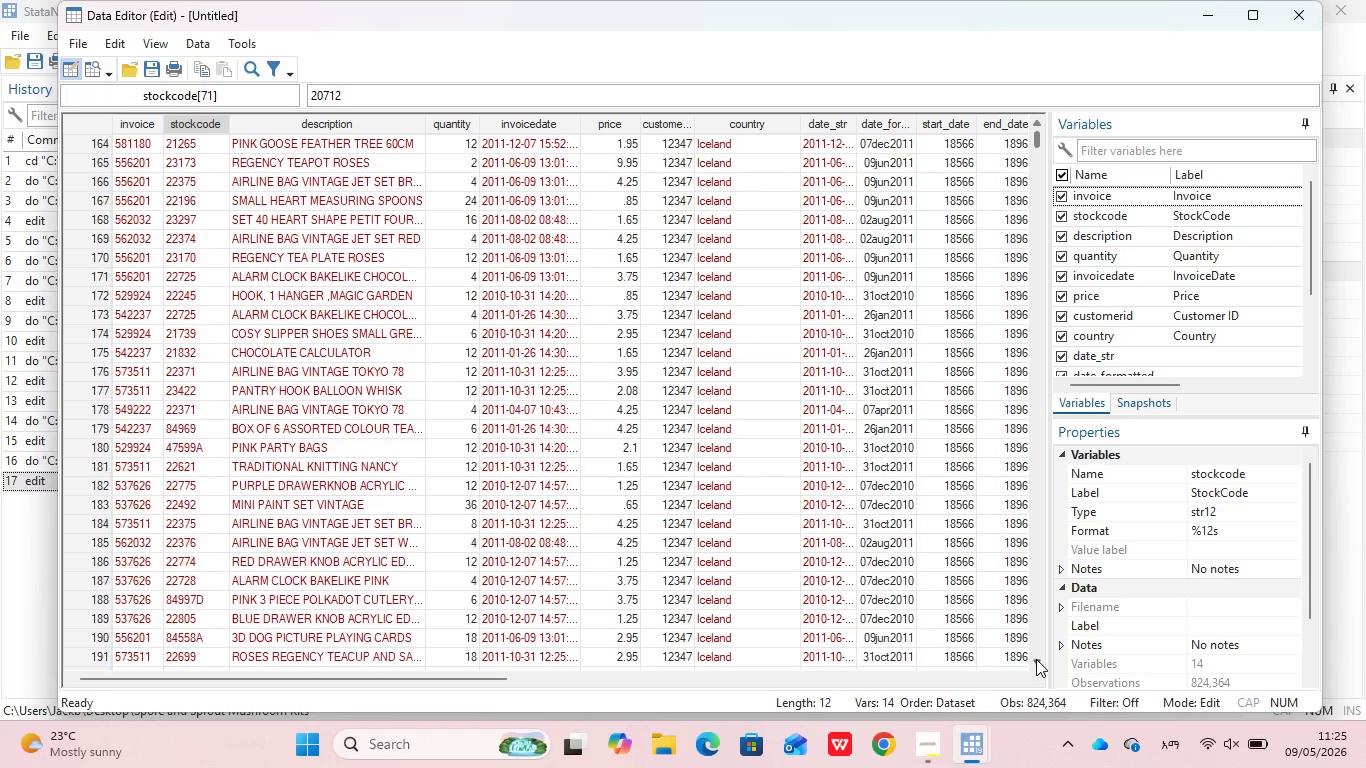 
triple_click([1036, 659])
 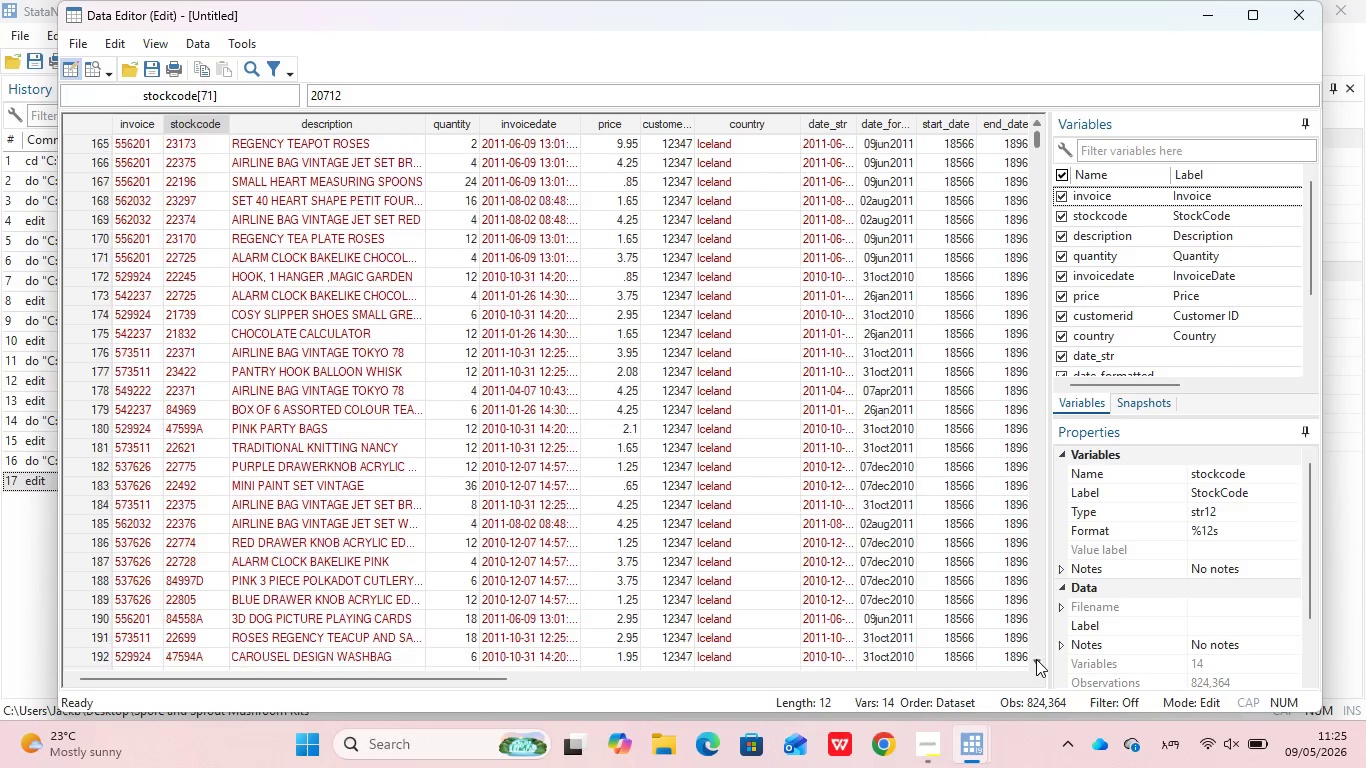 
triple_click([1036, 659])
 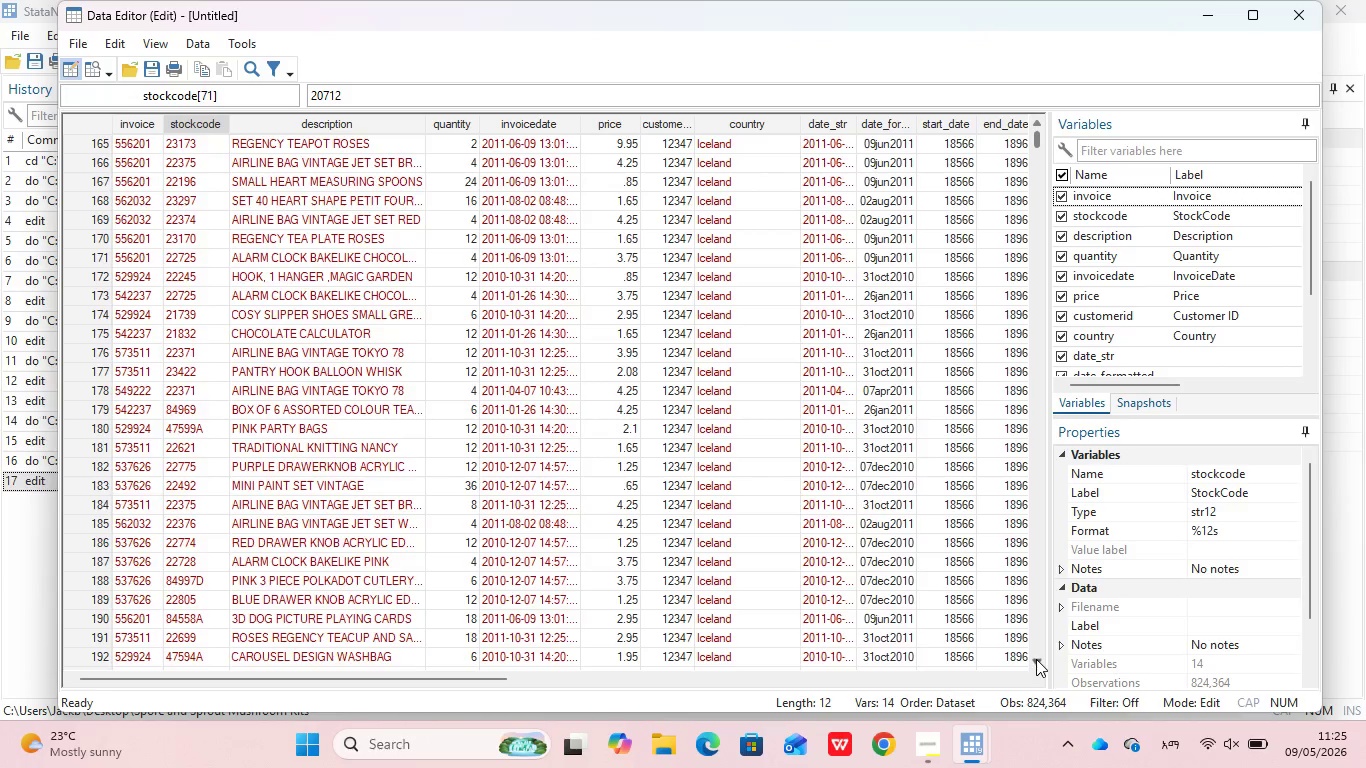 
triple_click([1036, 659])
 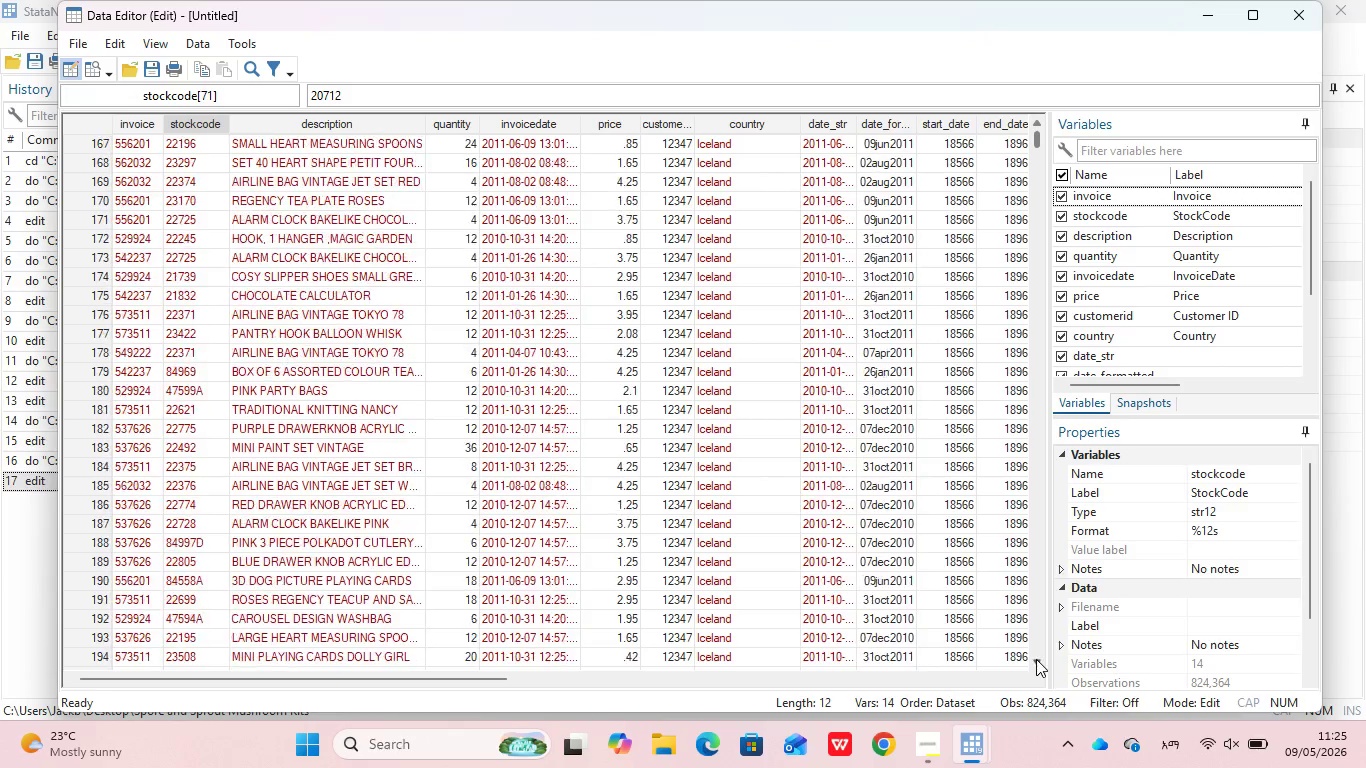 
triple_click([1036, 659])
 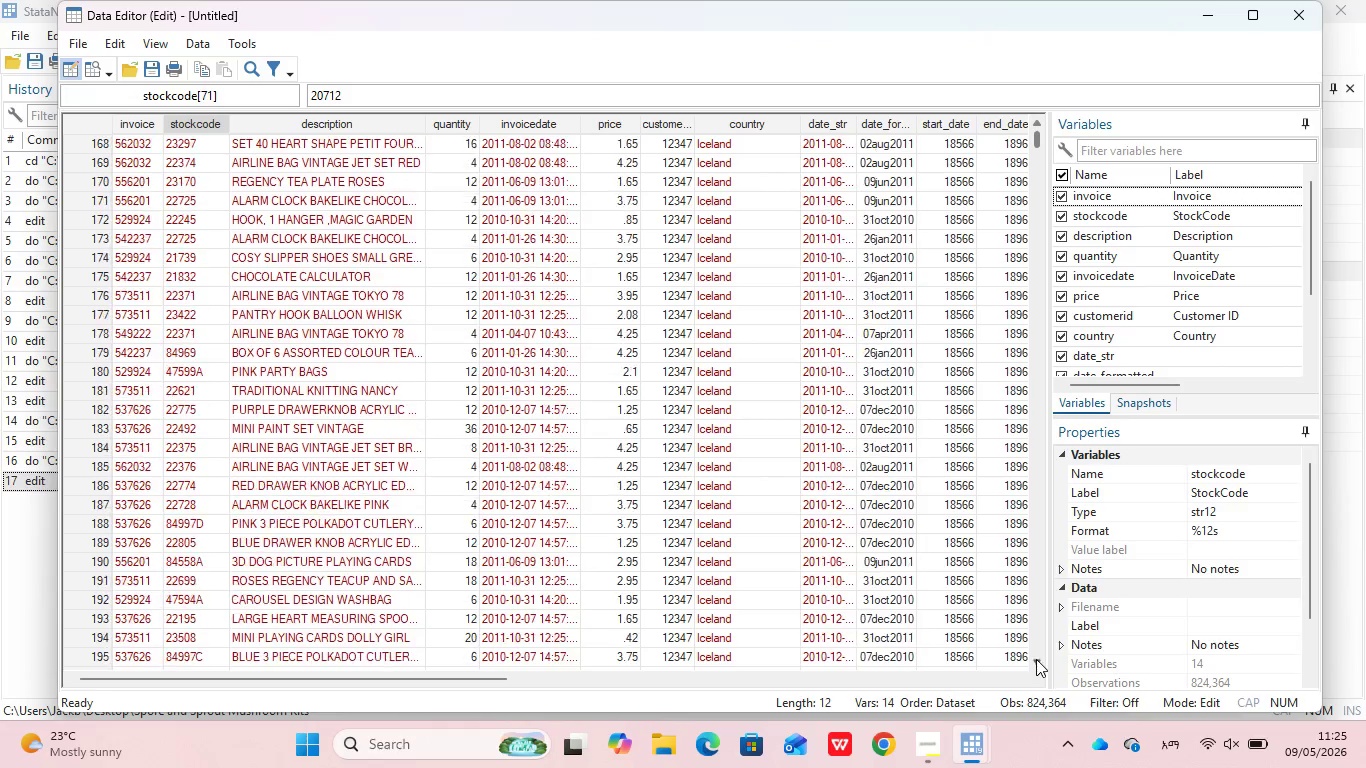 
triple_click([1036, 659])
 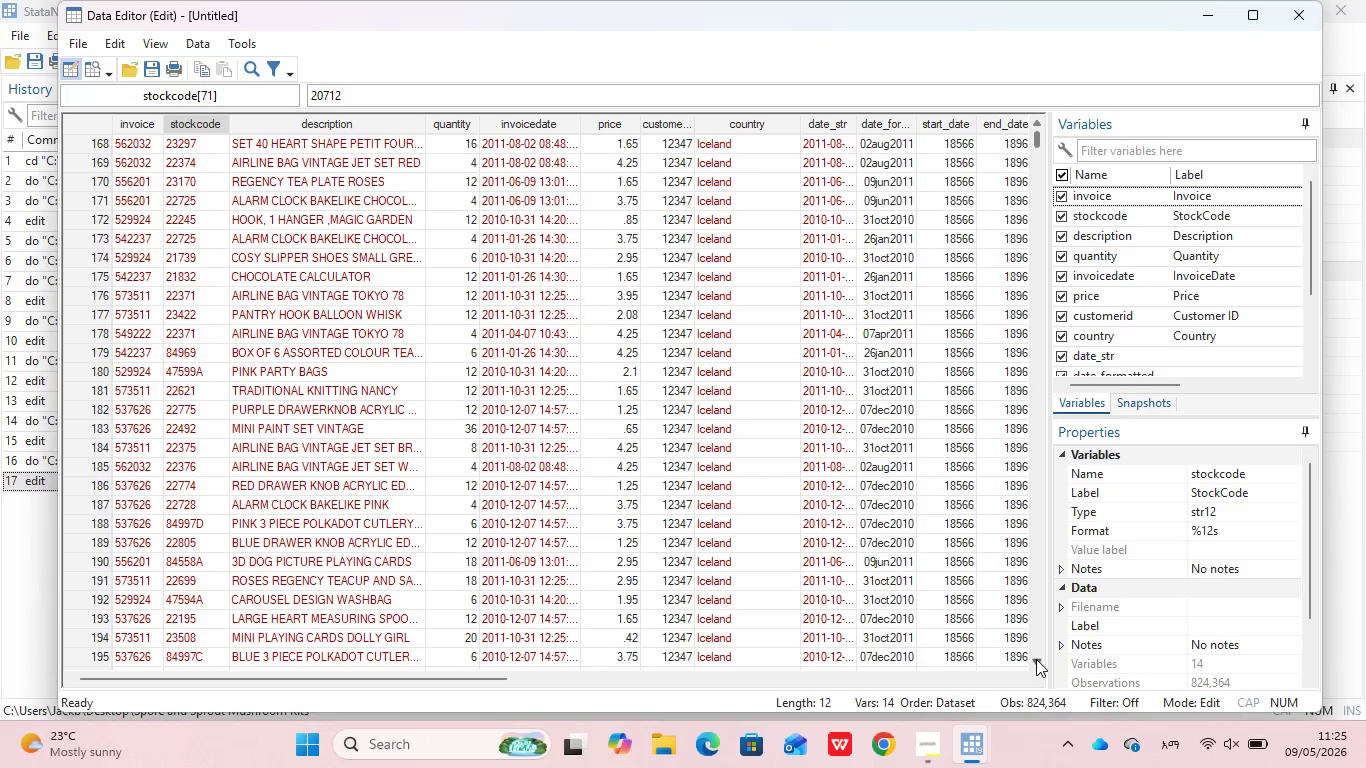 
triple_click([1036, 659])
 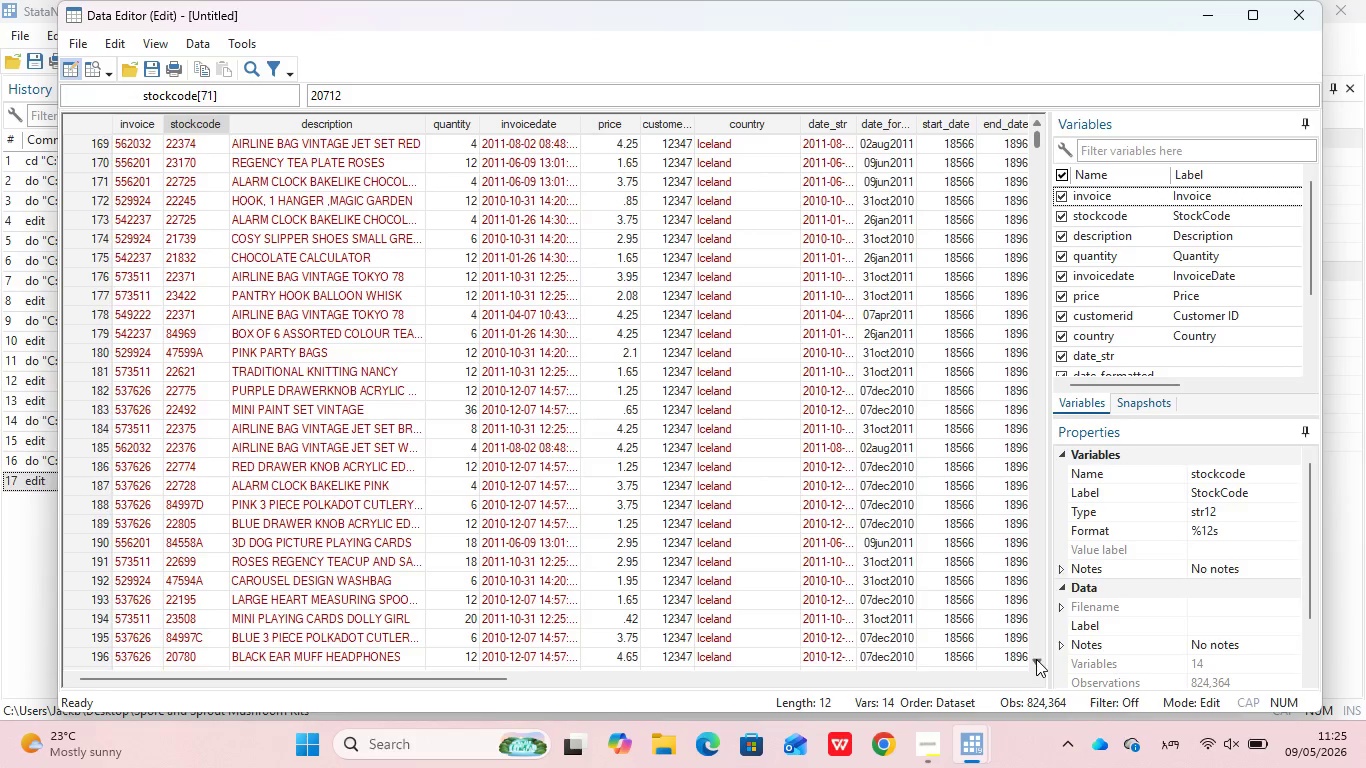 
triple_click([1036, 659])
 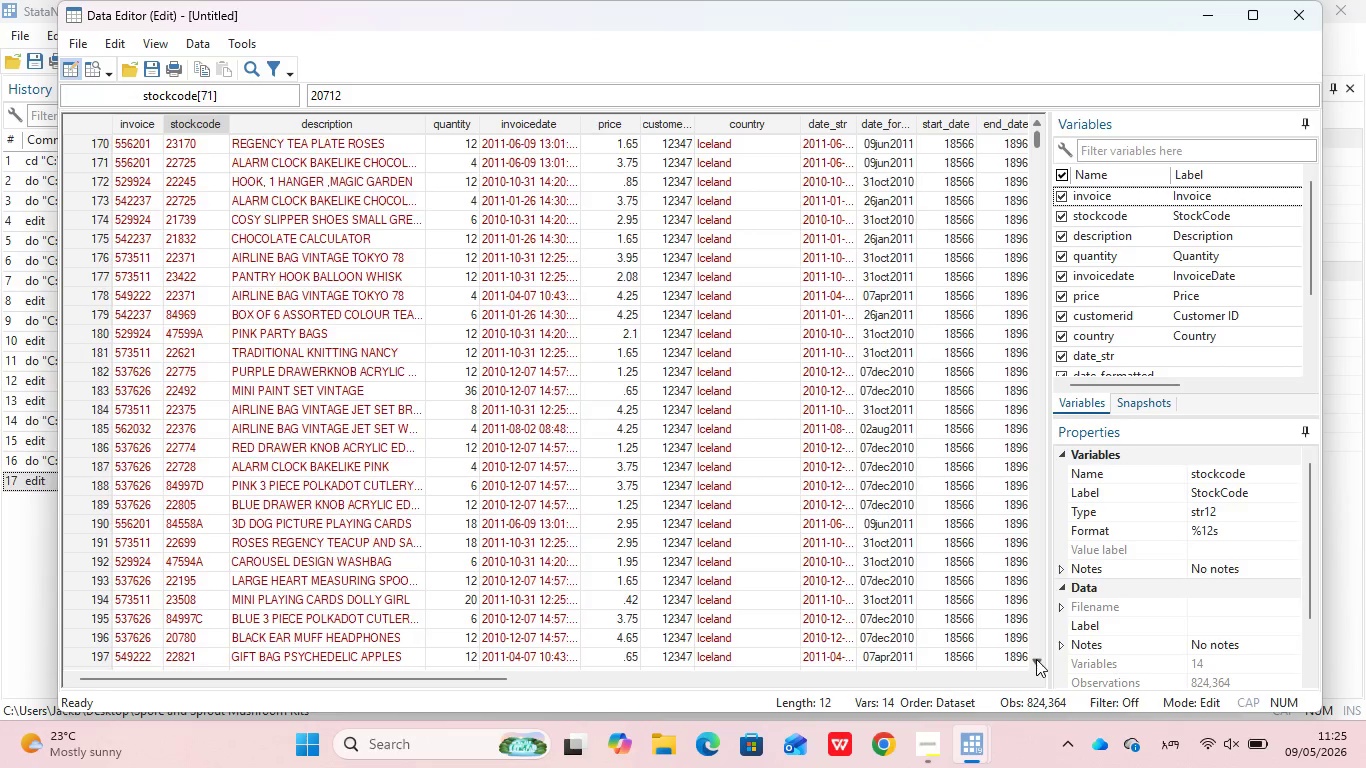 
triple_click([1036, 659])
 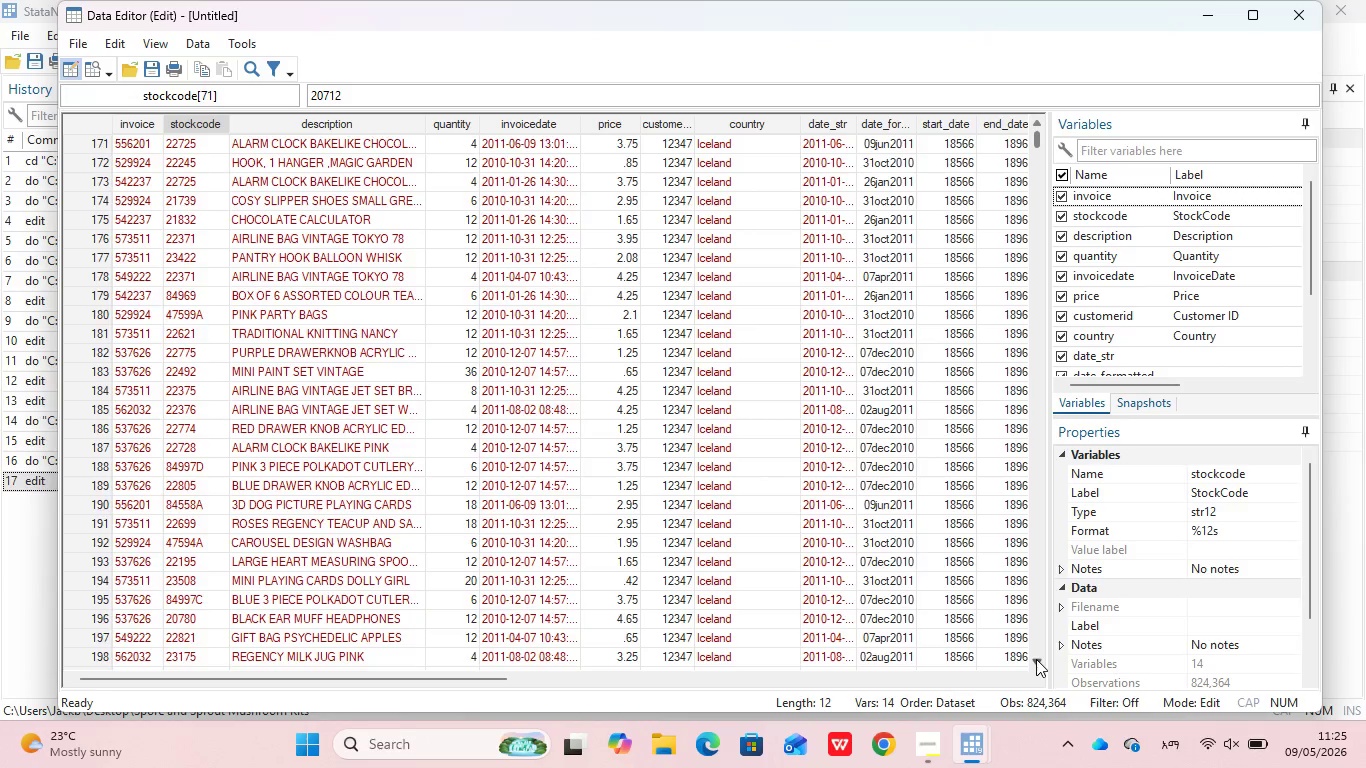 
triple_click([1036, 659])
 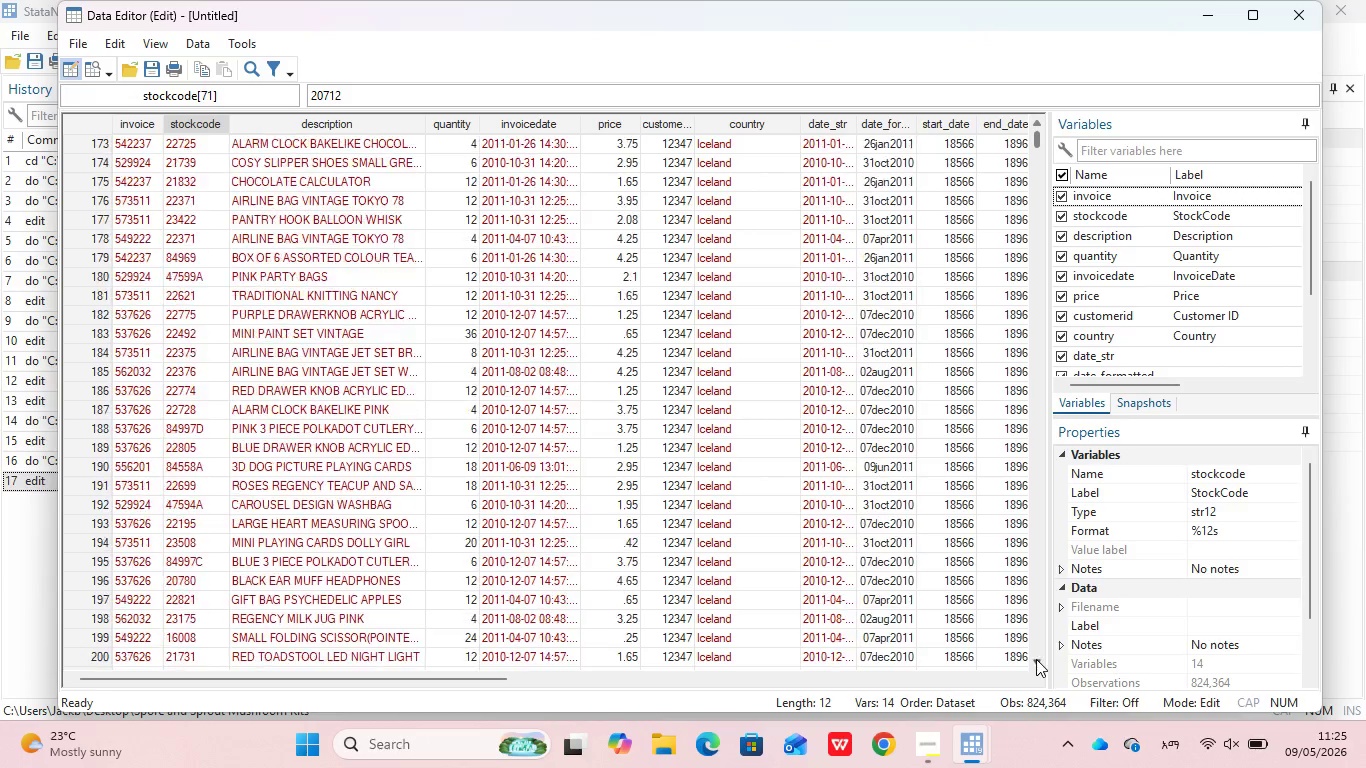 
triple_click([1036, 659])
 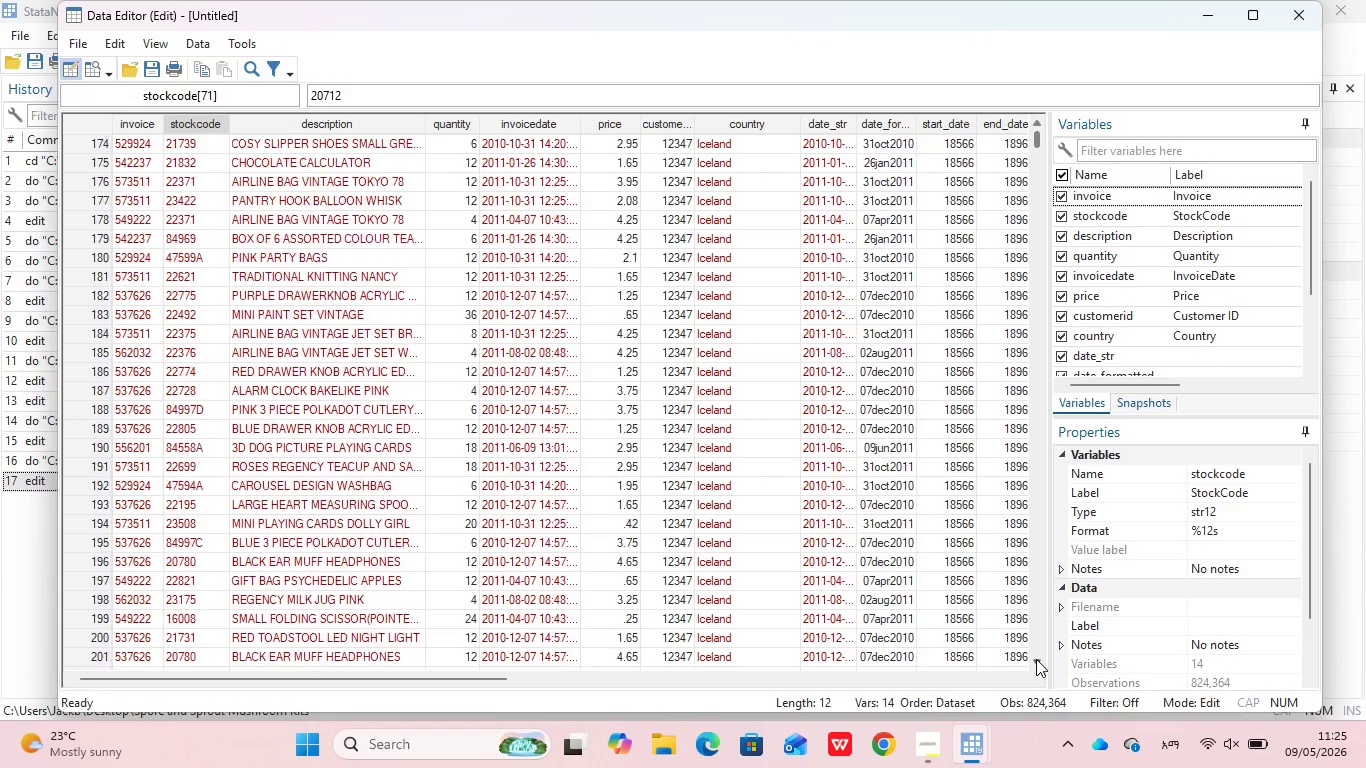 
triple_click([1036, 659])
 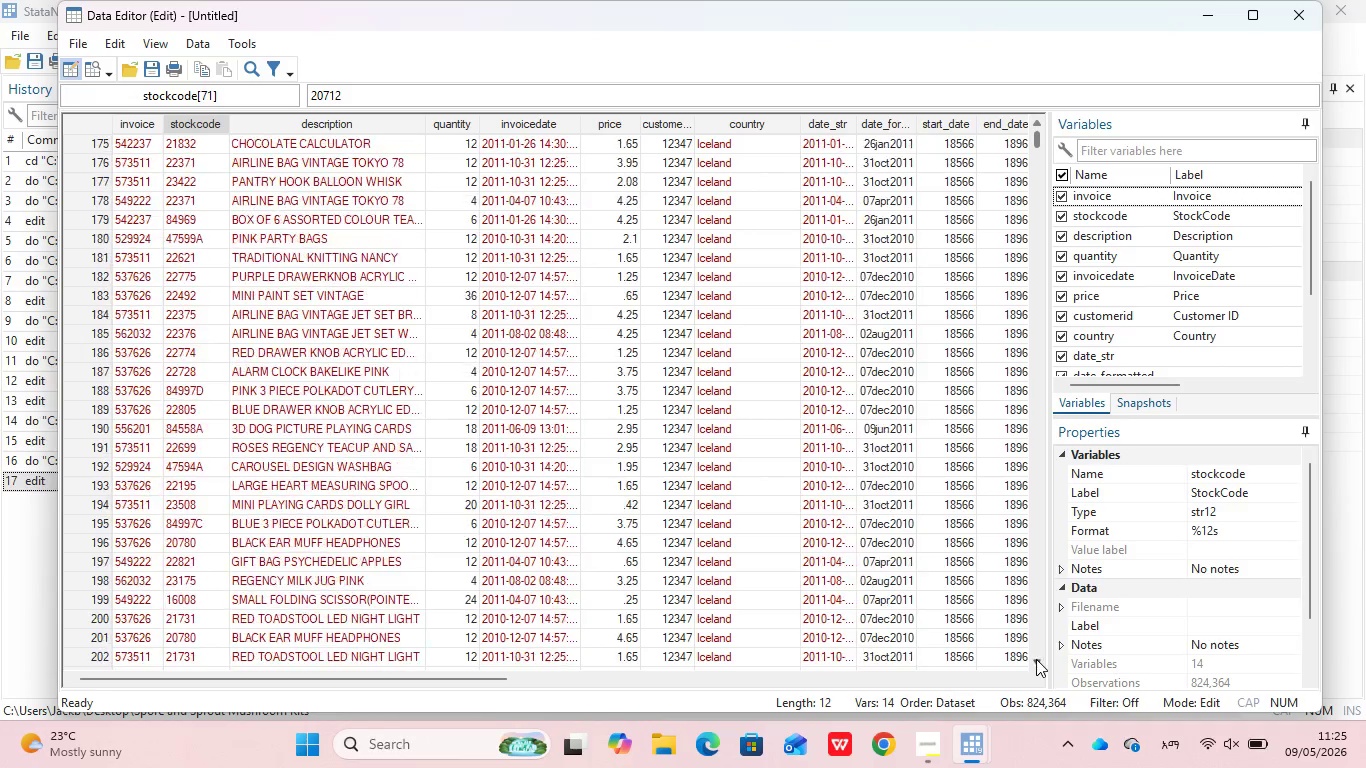 
triple_click([1036, 659])
 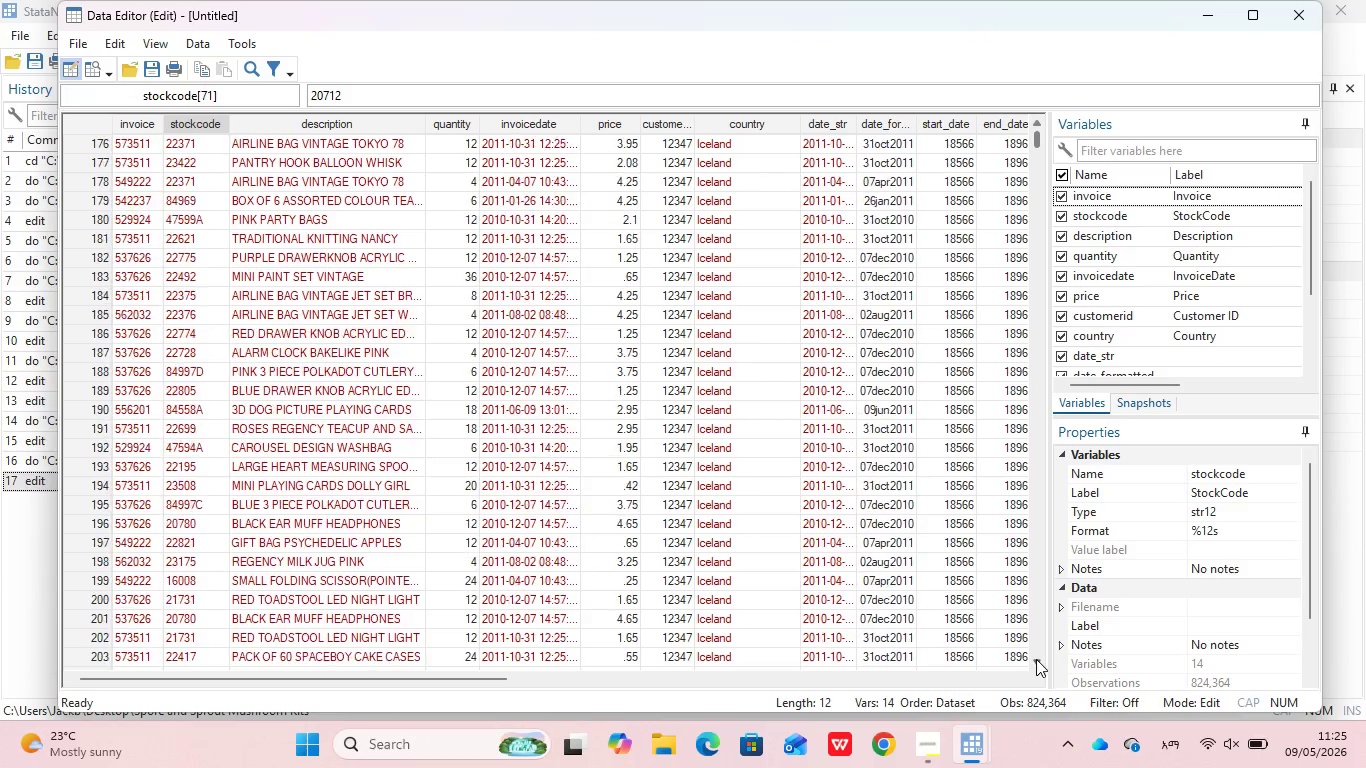 
triple_click([1036, 659])
 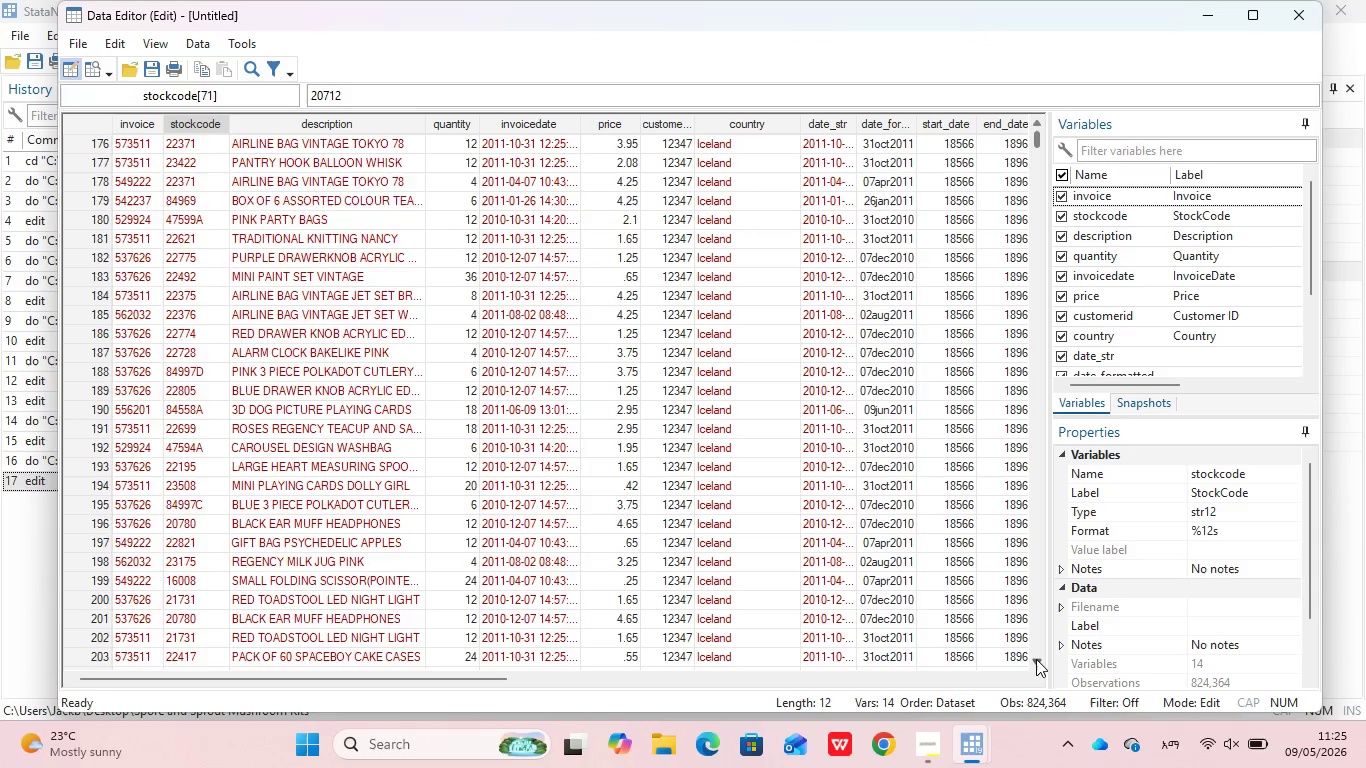 
triple_click([1036, 659])
 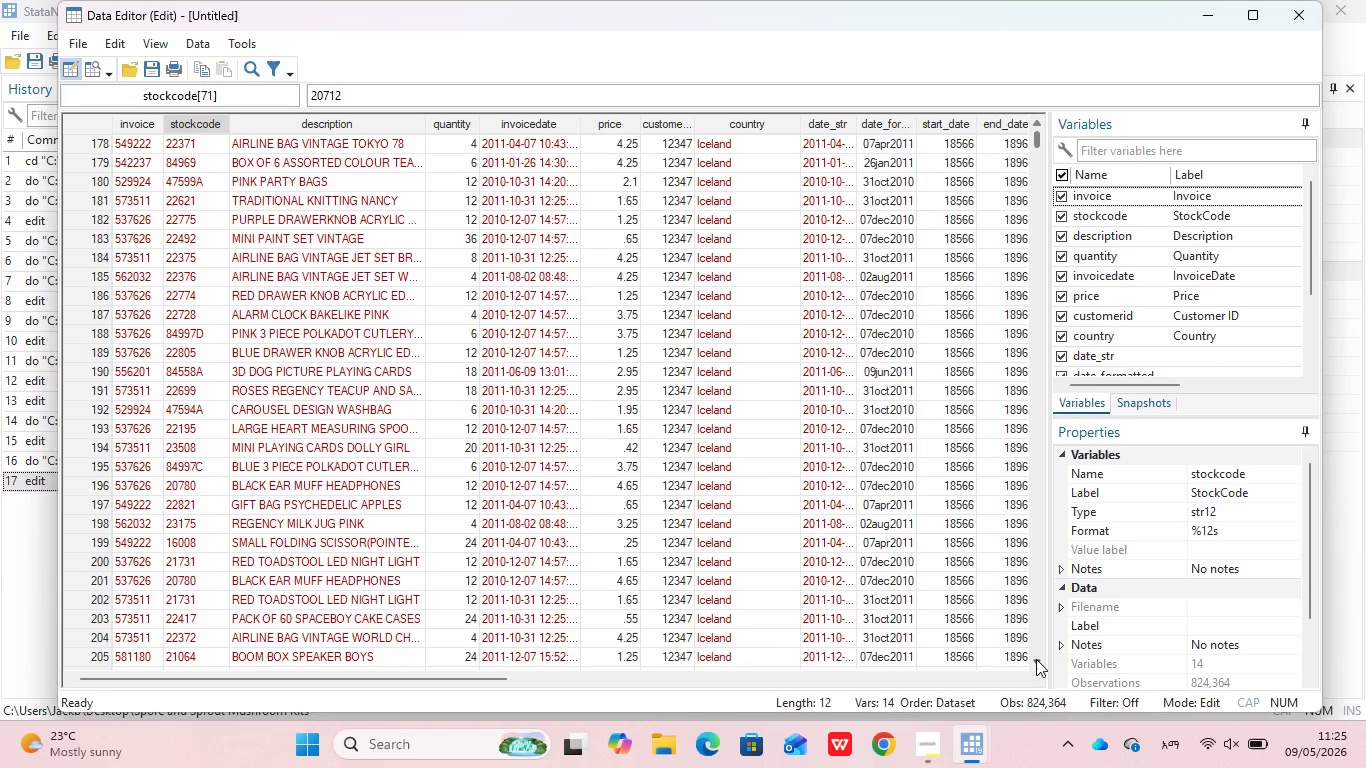 
triple_click([1036, 659])
 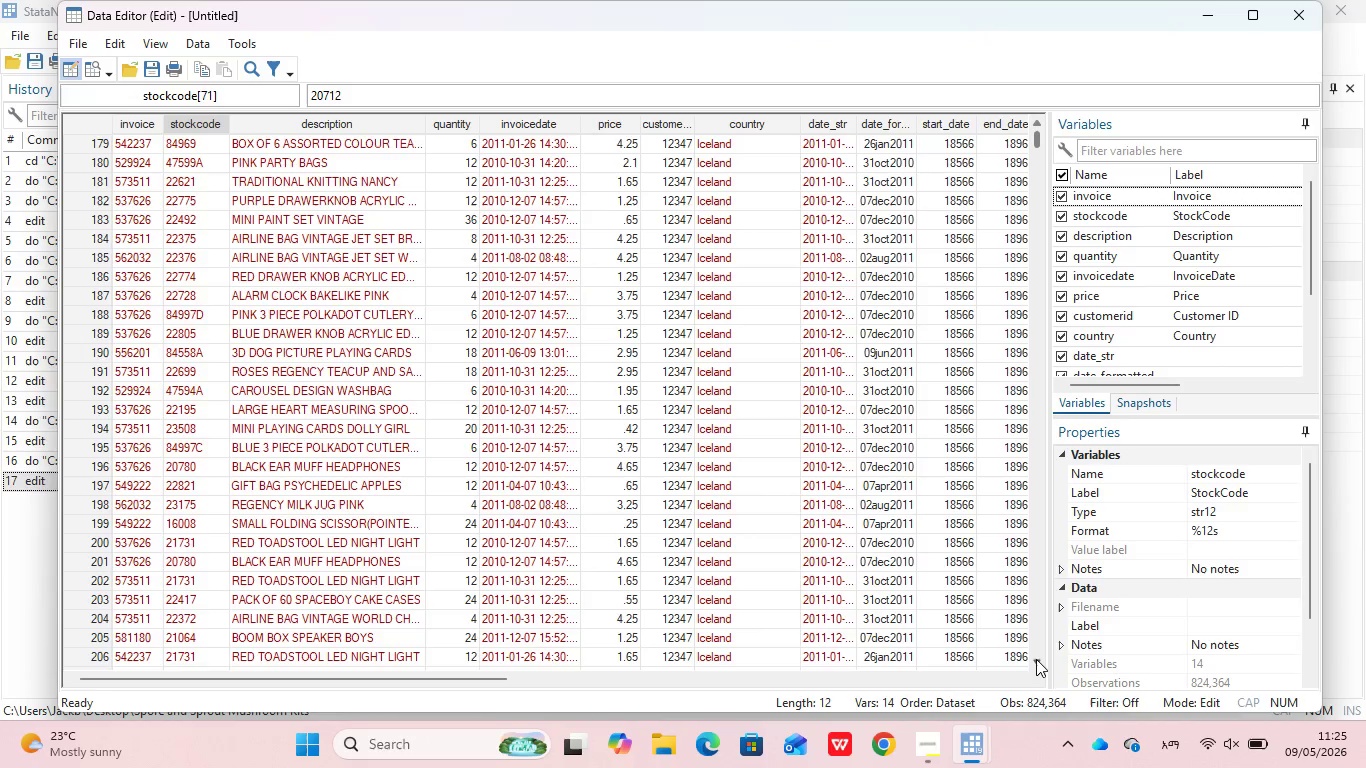 
triple_click([1036, 659])
 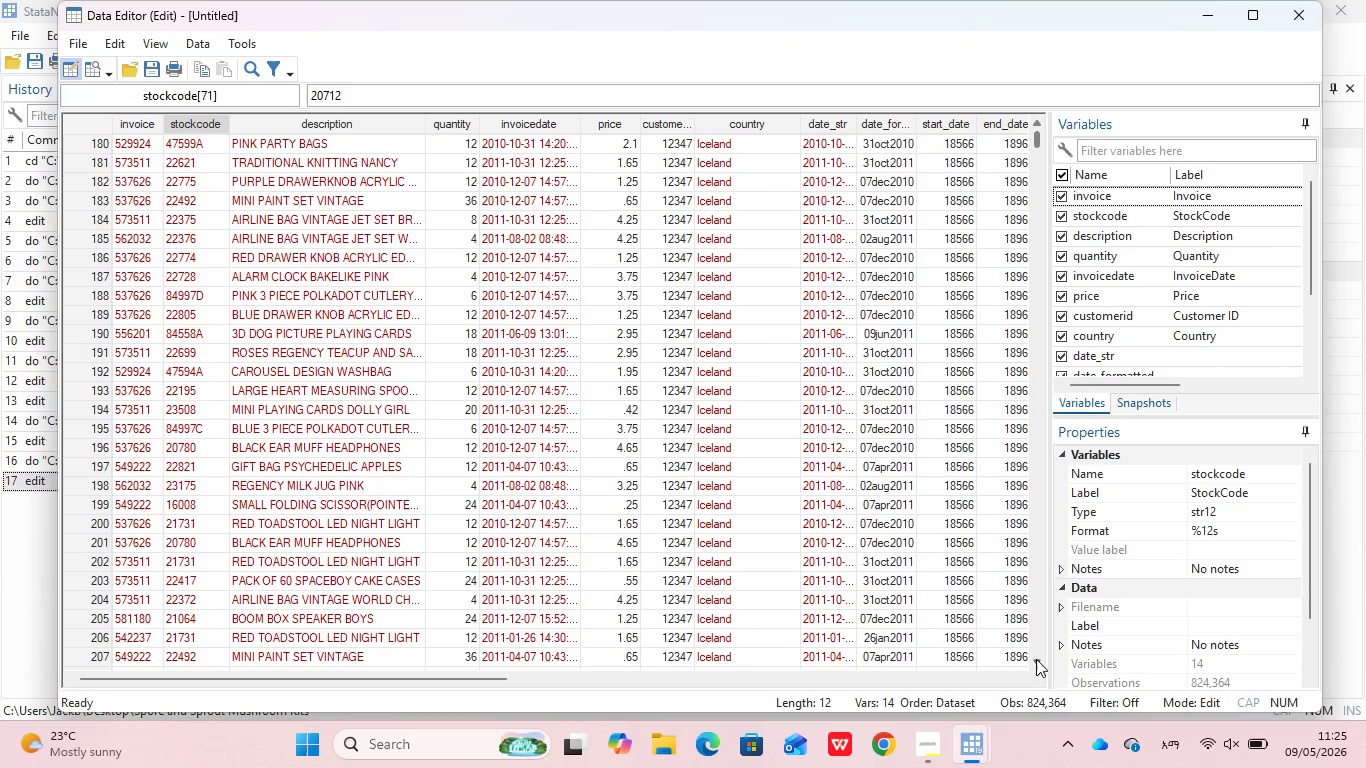 
triple_click([1036, 659])
 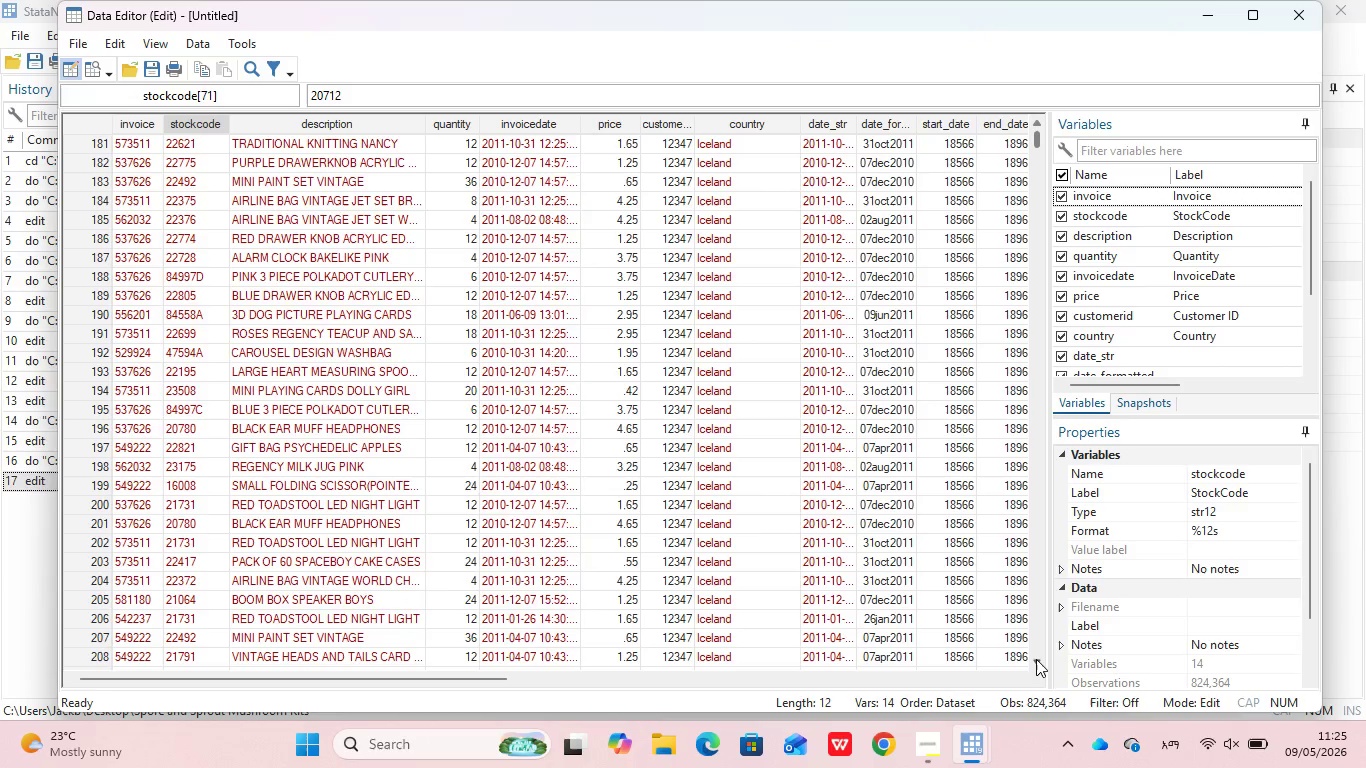 
triple_click([1036, 659])
 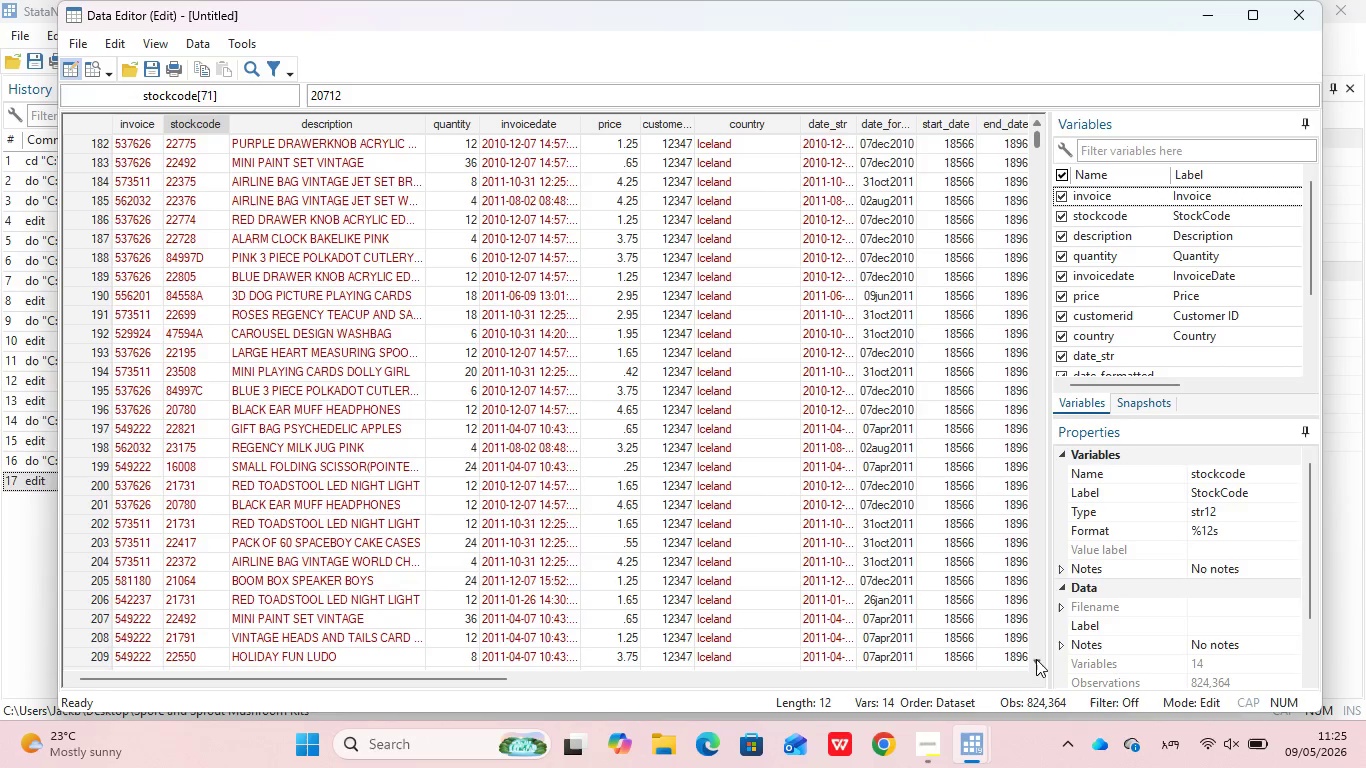 
triple_click([1036, 659])
 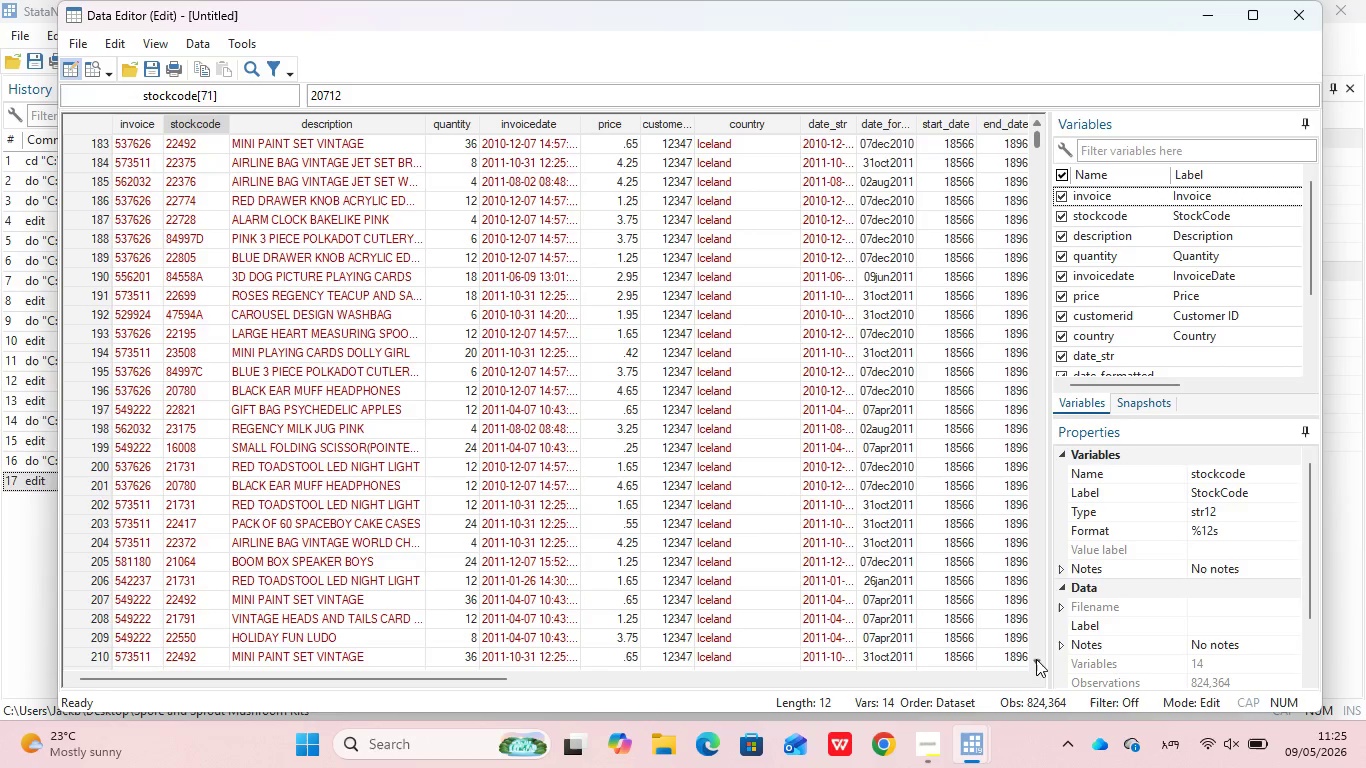 
triple_click([1036, 659])
 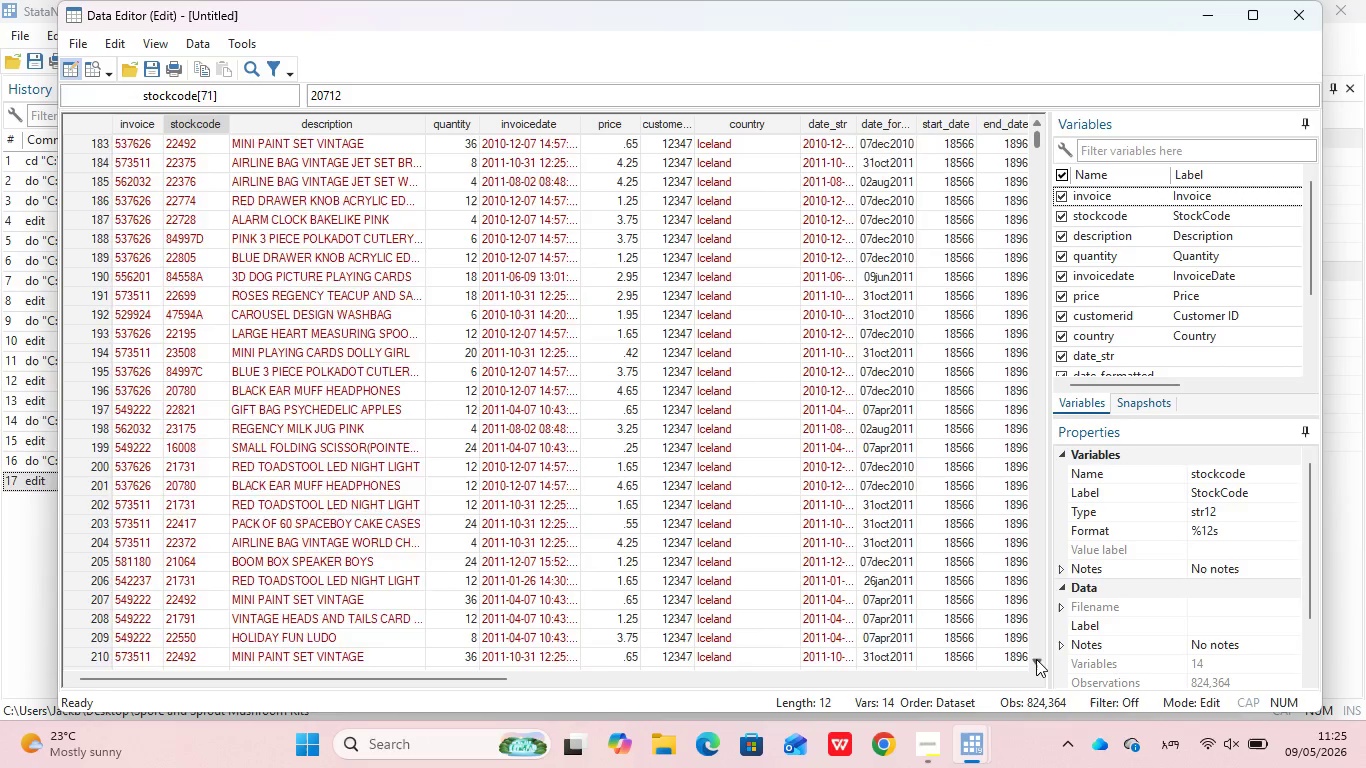 
triple_click([1036, 659])
 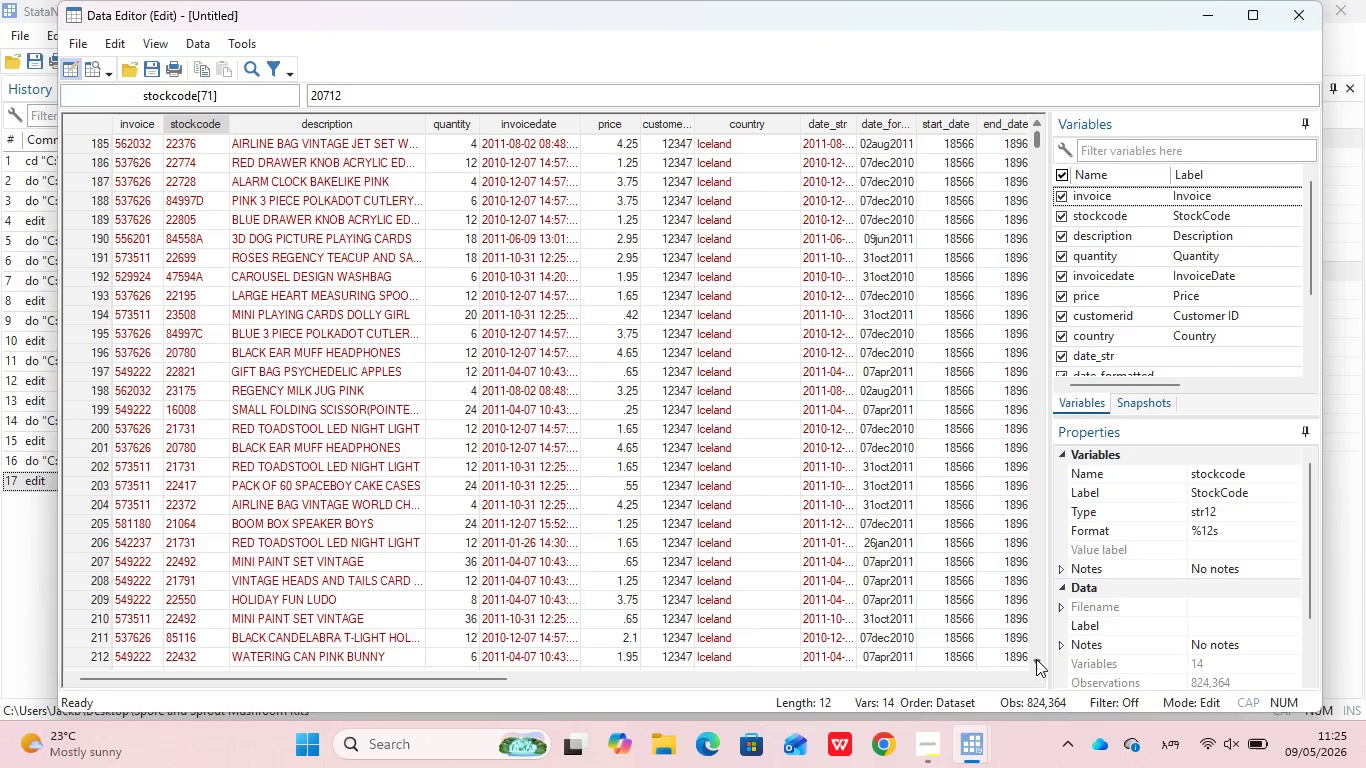 
triple_click([1036, 659])
 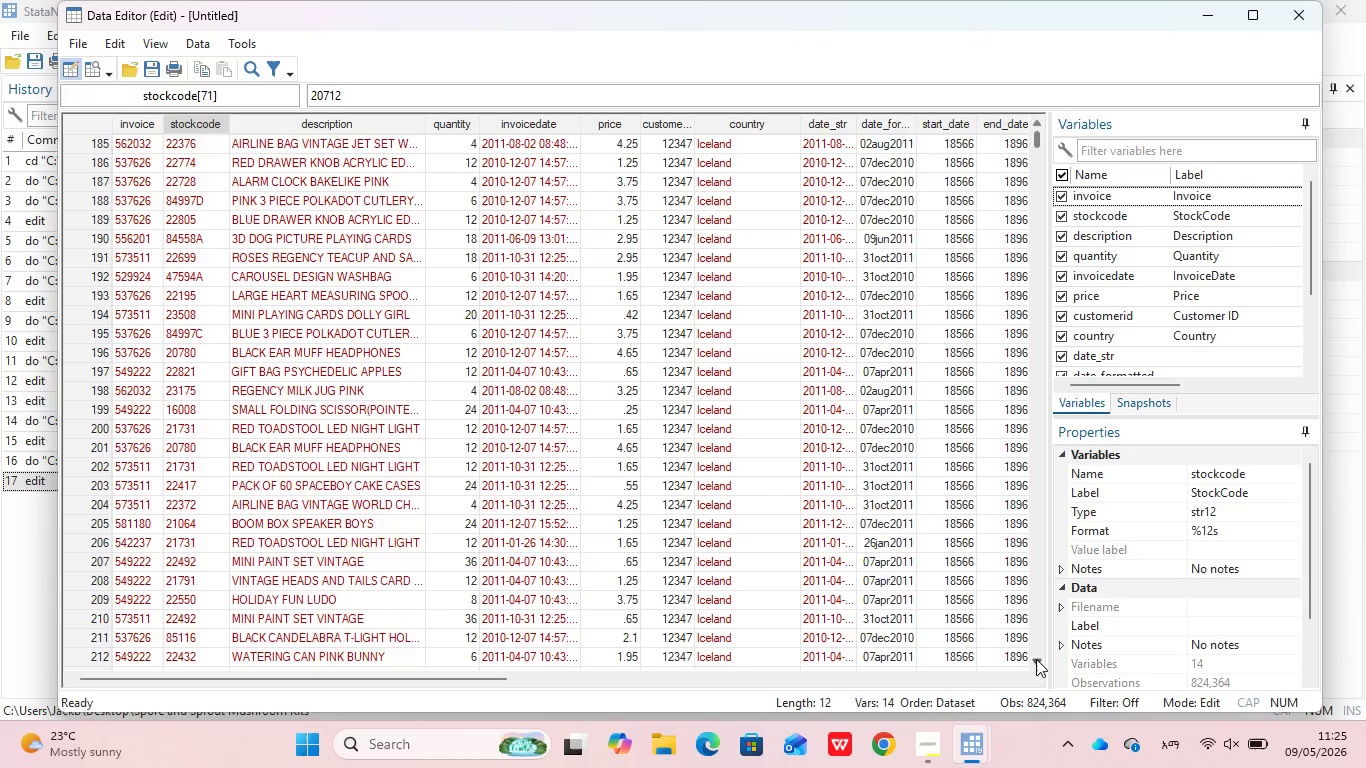 
triple_click([1036, 659])
 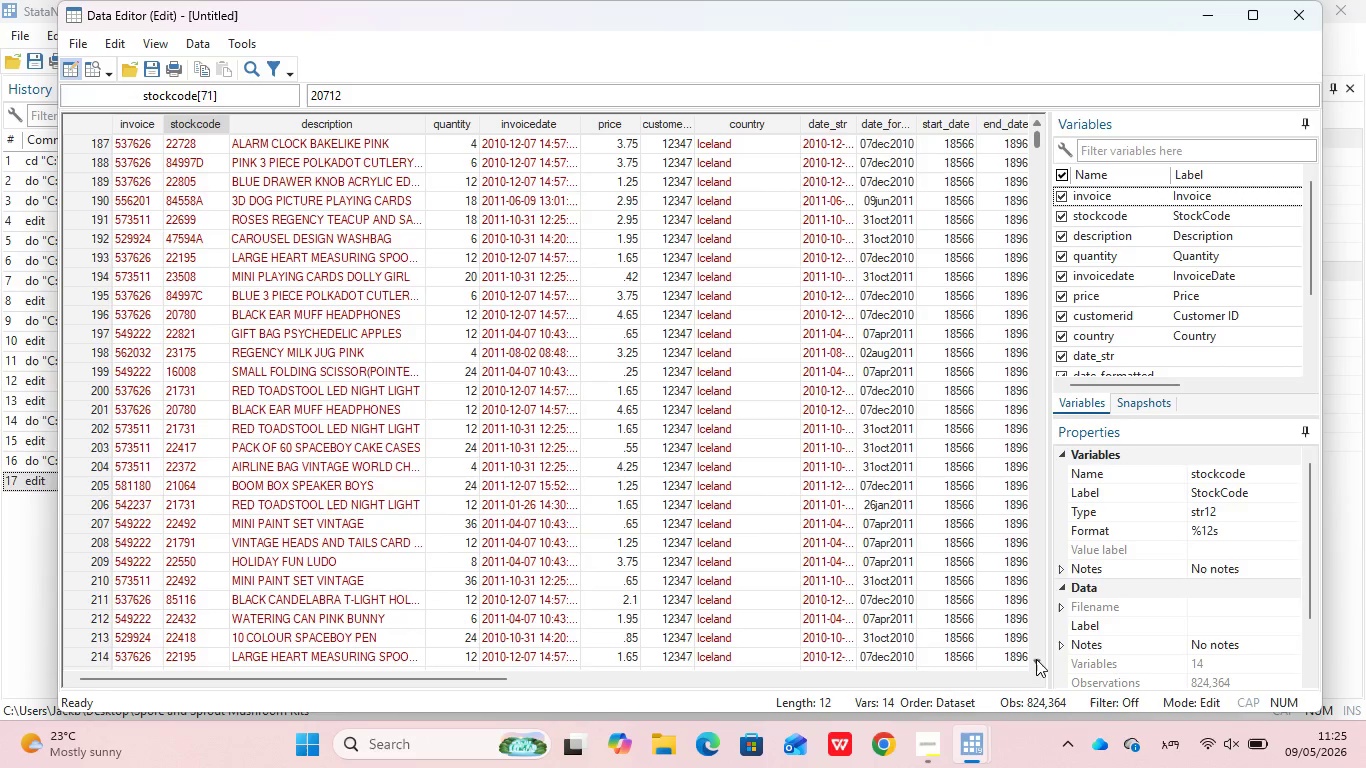 
triple_click([1036, 659])
 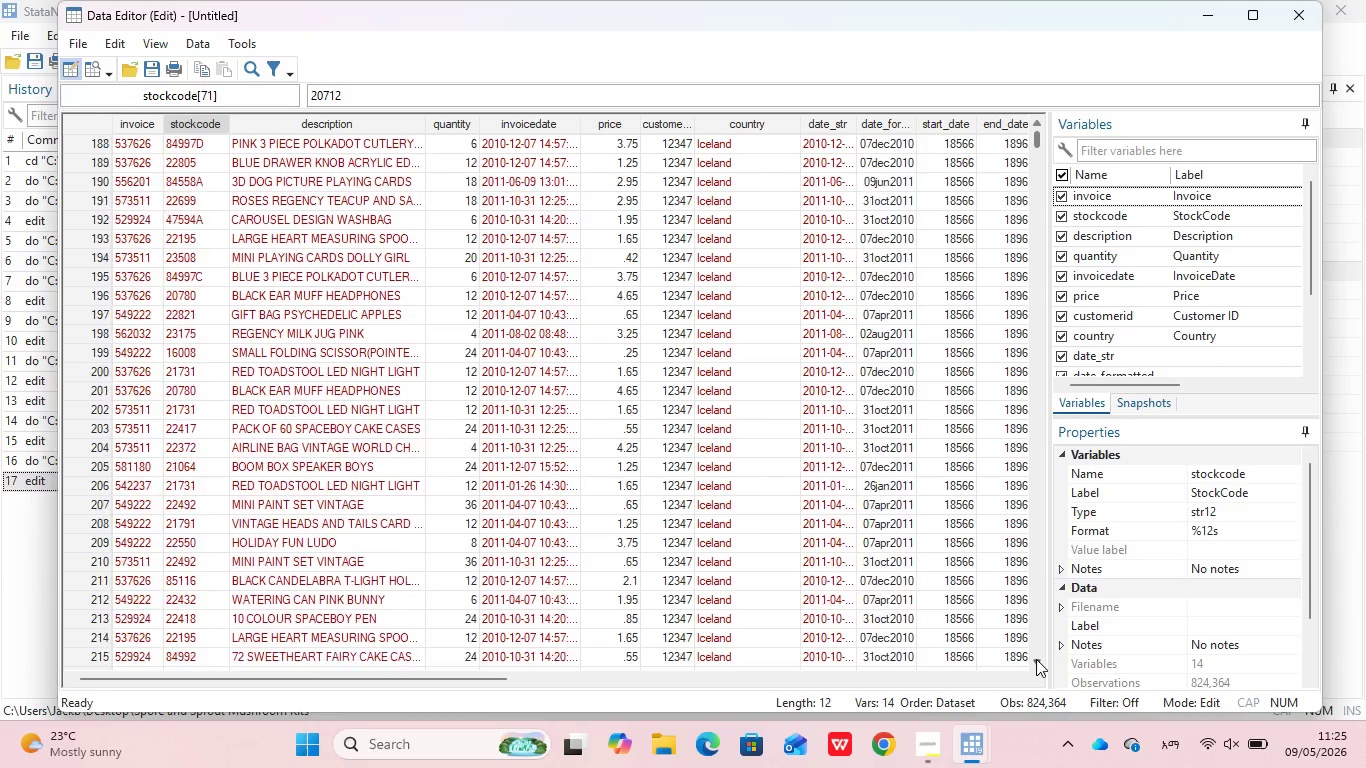 
triple_click([1036, 659])
 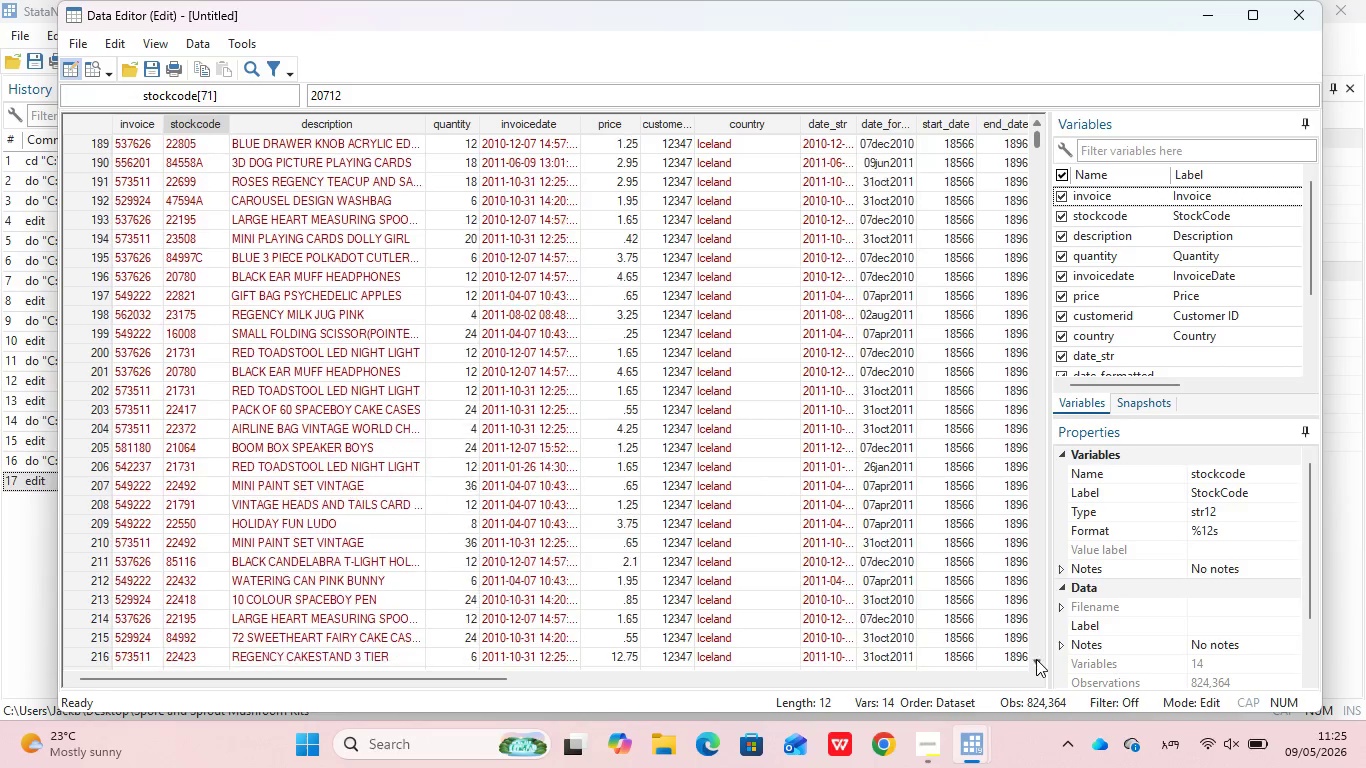 
triple_click([1036, 659])
 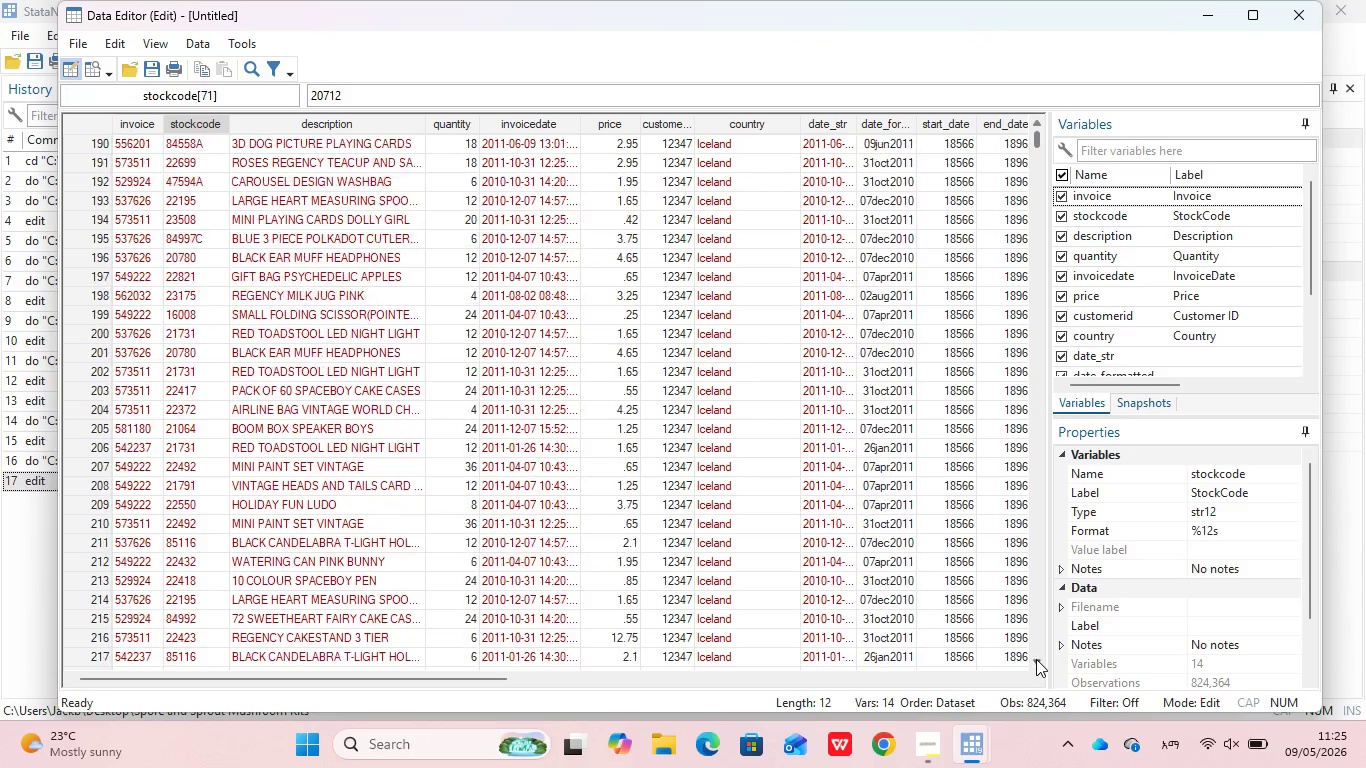 
triple_click([1036, 659])
 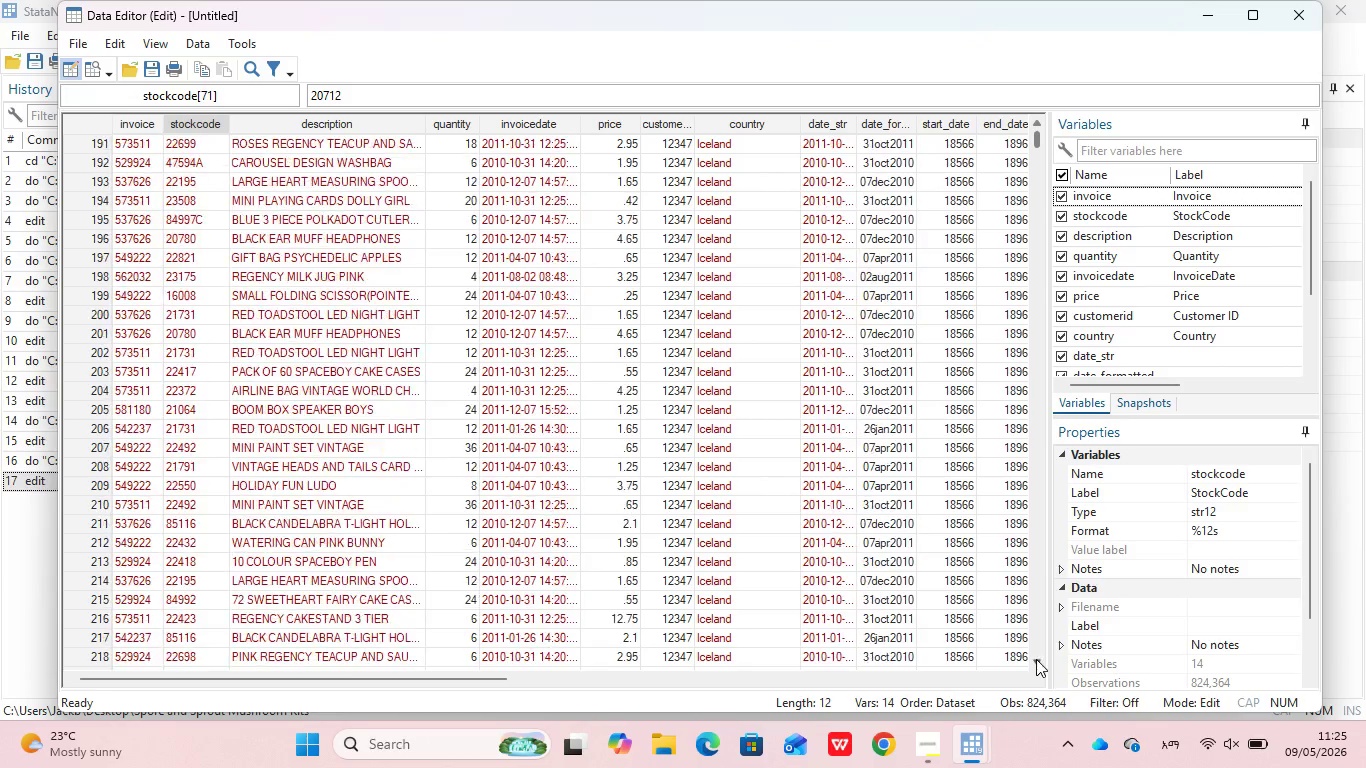 
triple_click([1036, 659])
 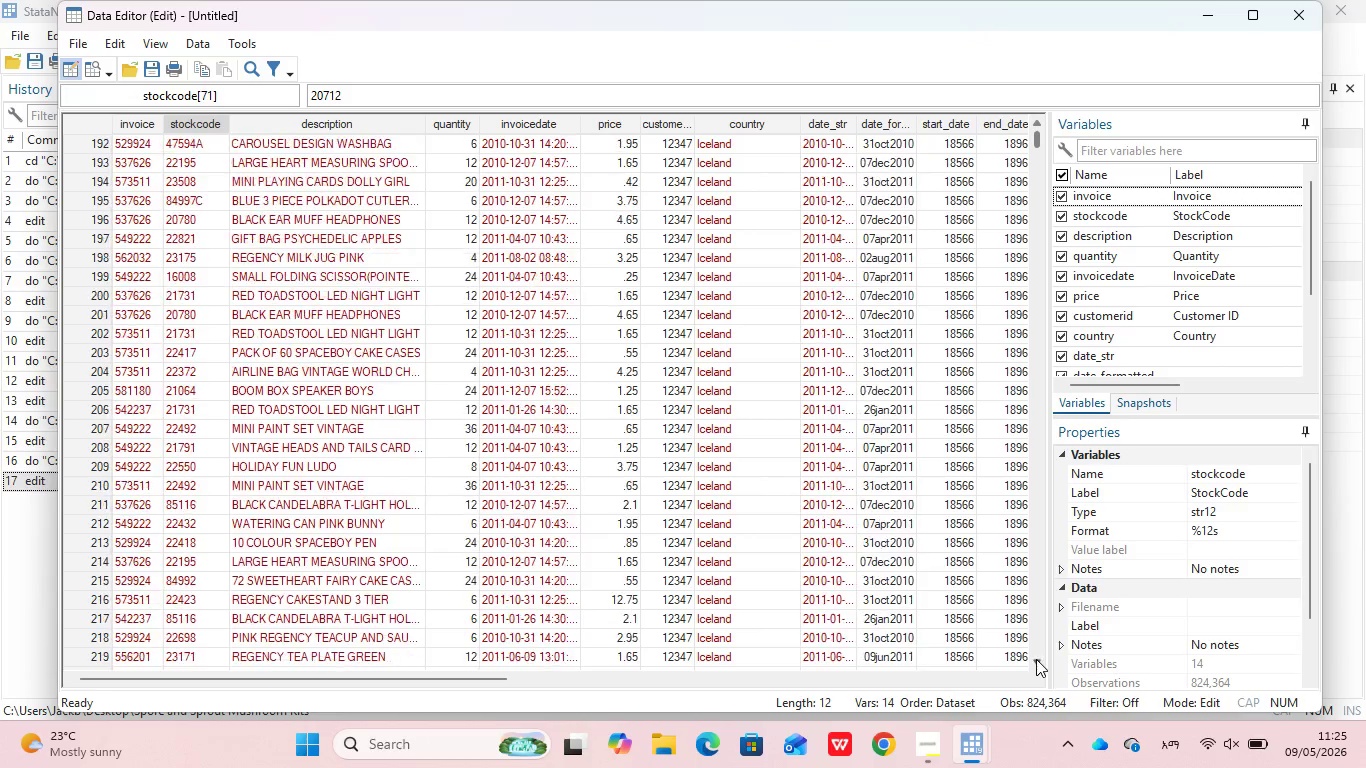 
triple_click([1036, 659])
 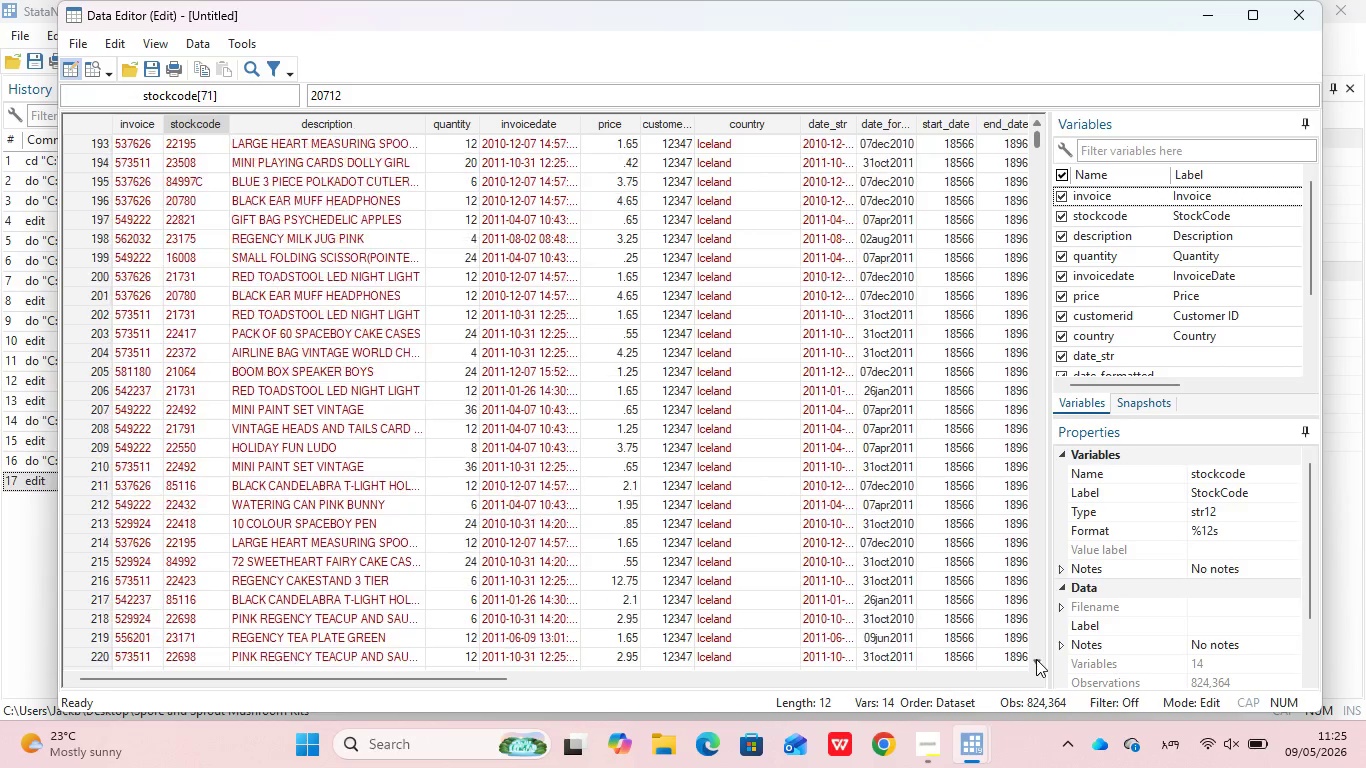 
triple_click([1036, 659])
 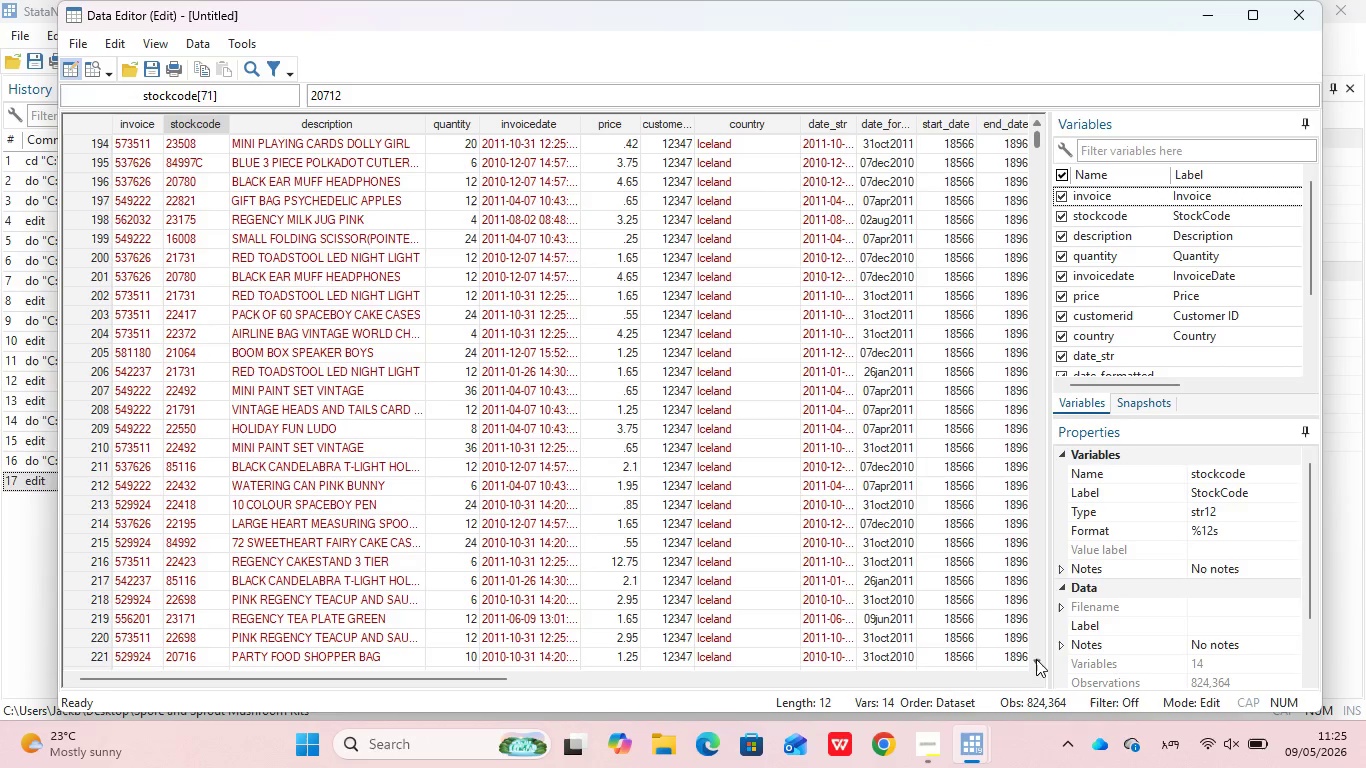 
triple_click([1036, 659])
 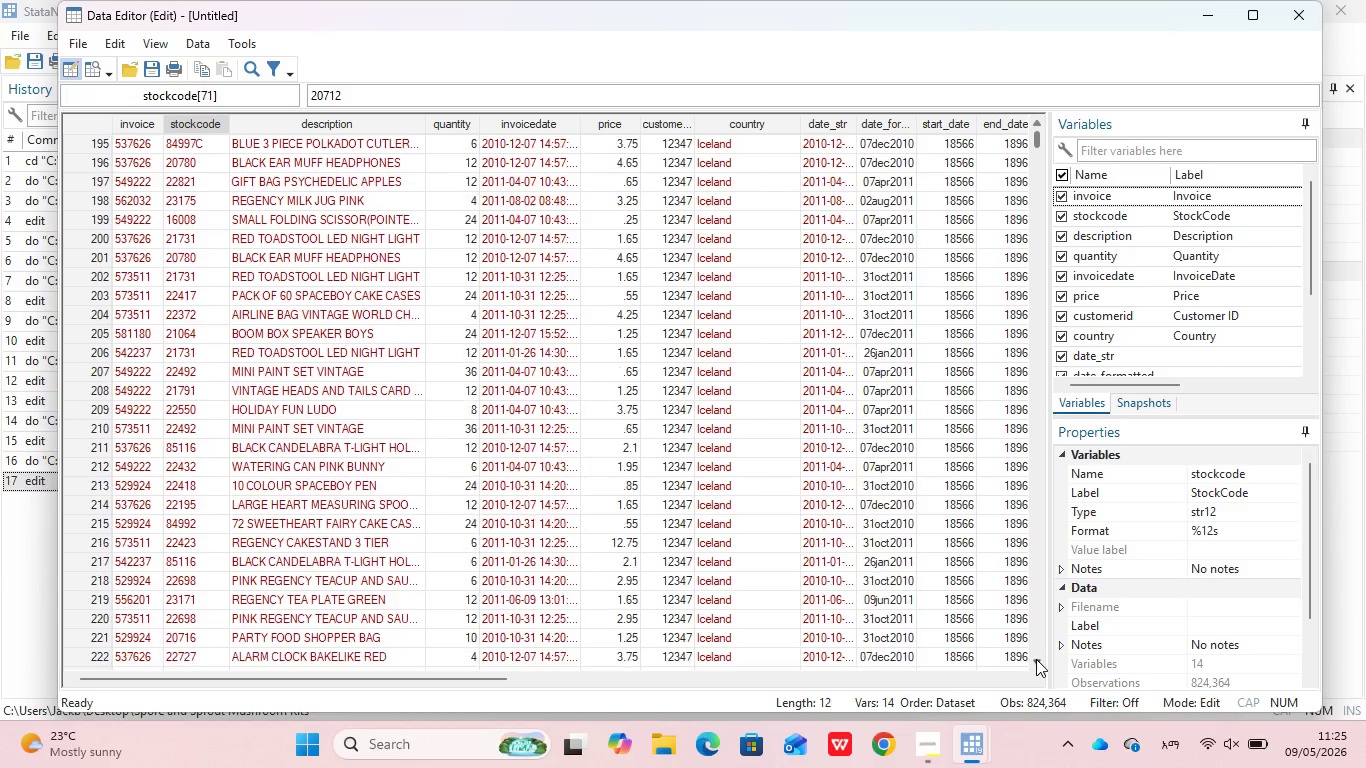 
triple_click([1036, 659])
 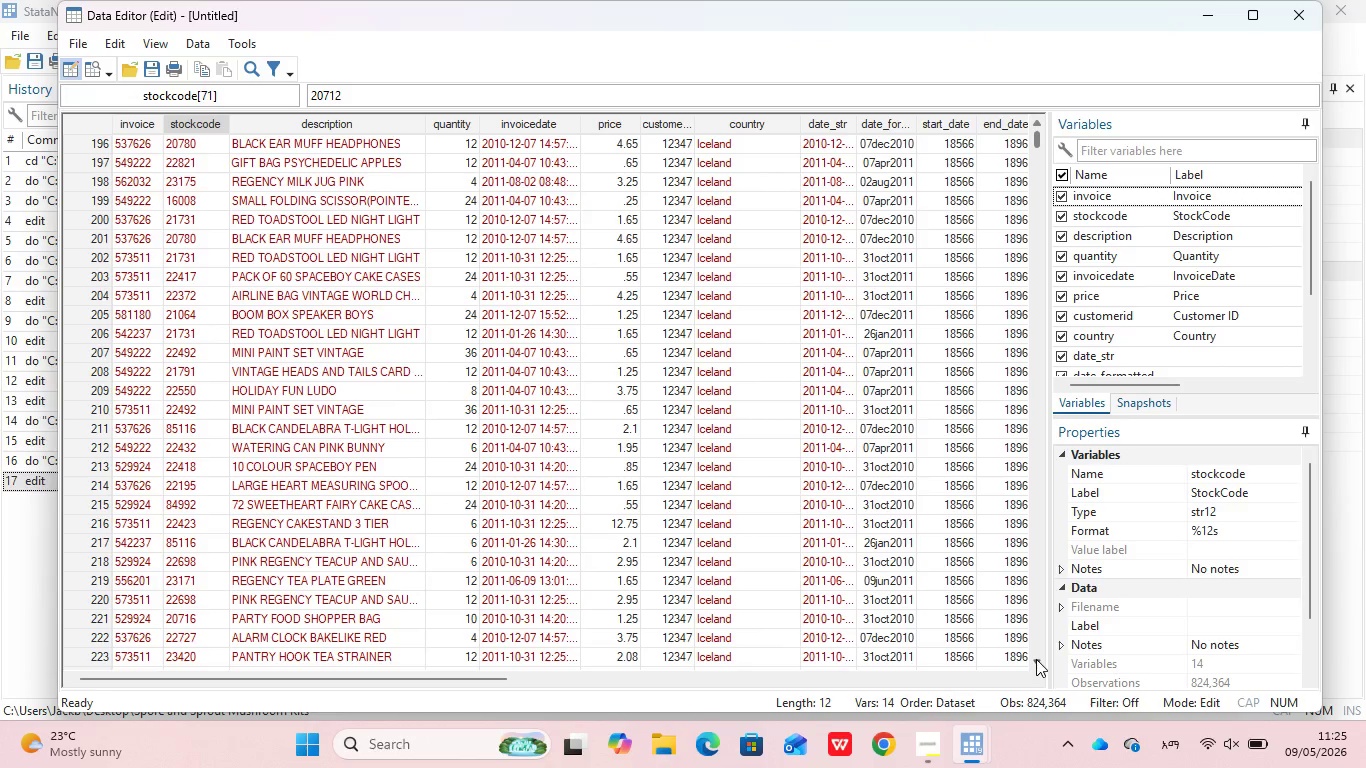 
triple_click([1036, 659])
 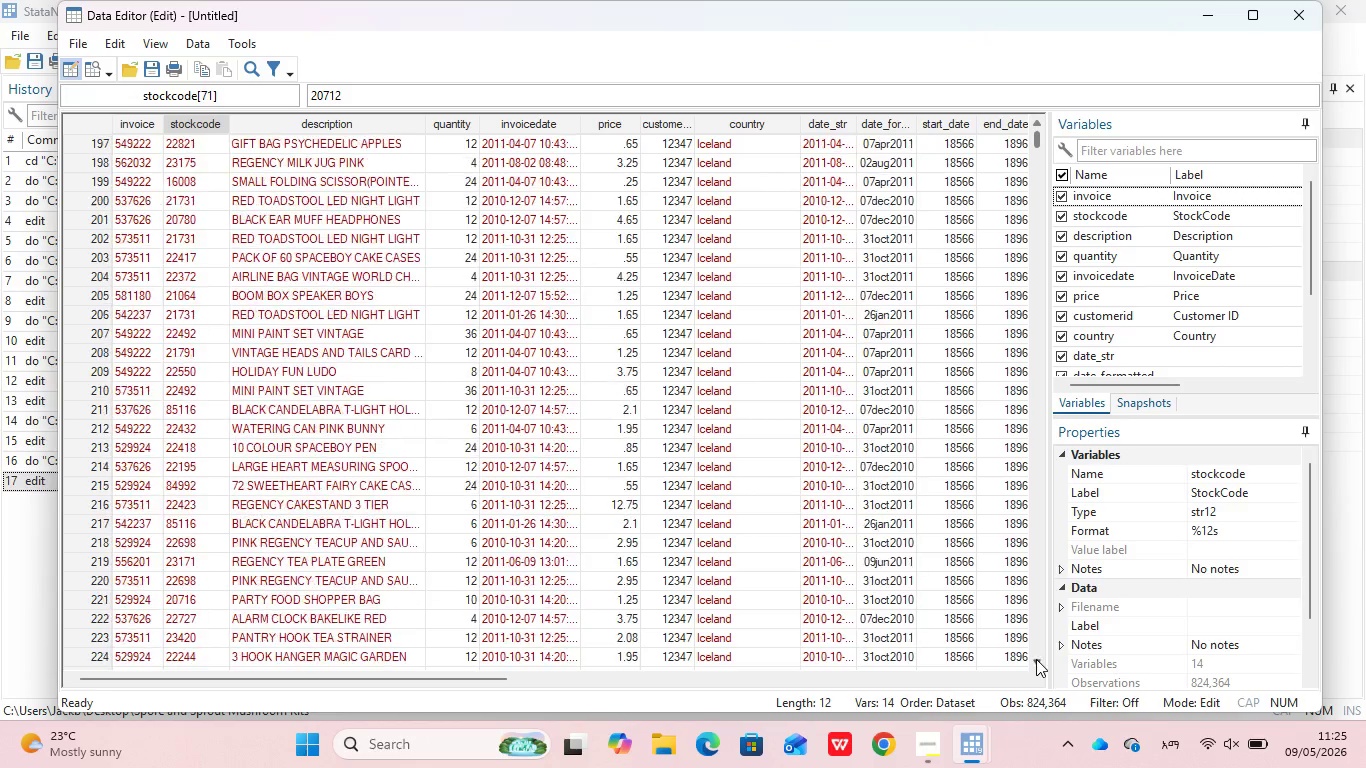 
triple_click([1036, 659])
 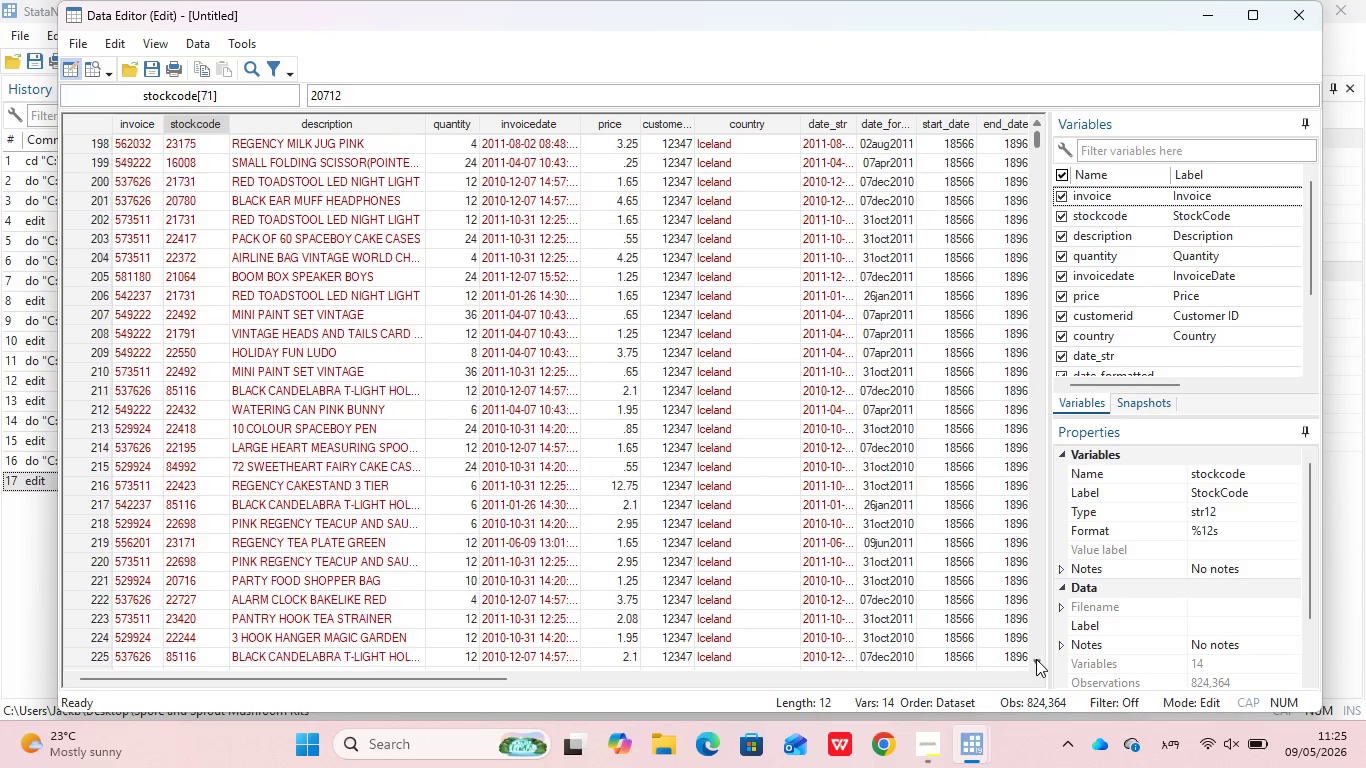 
triple_click([1036, 659])
 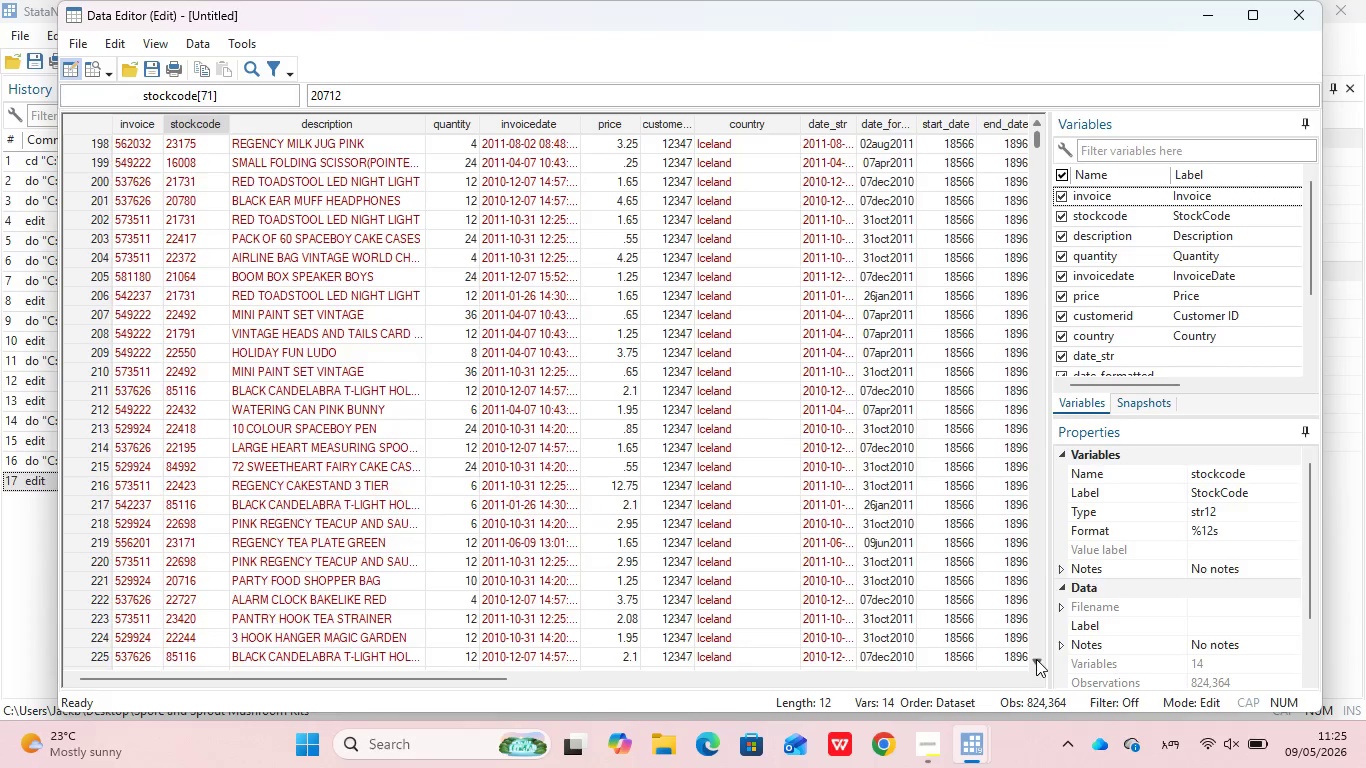 
triple_click([1036, 659])
 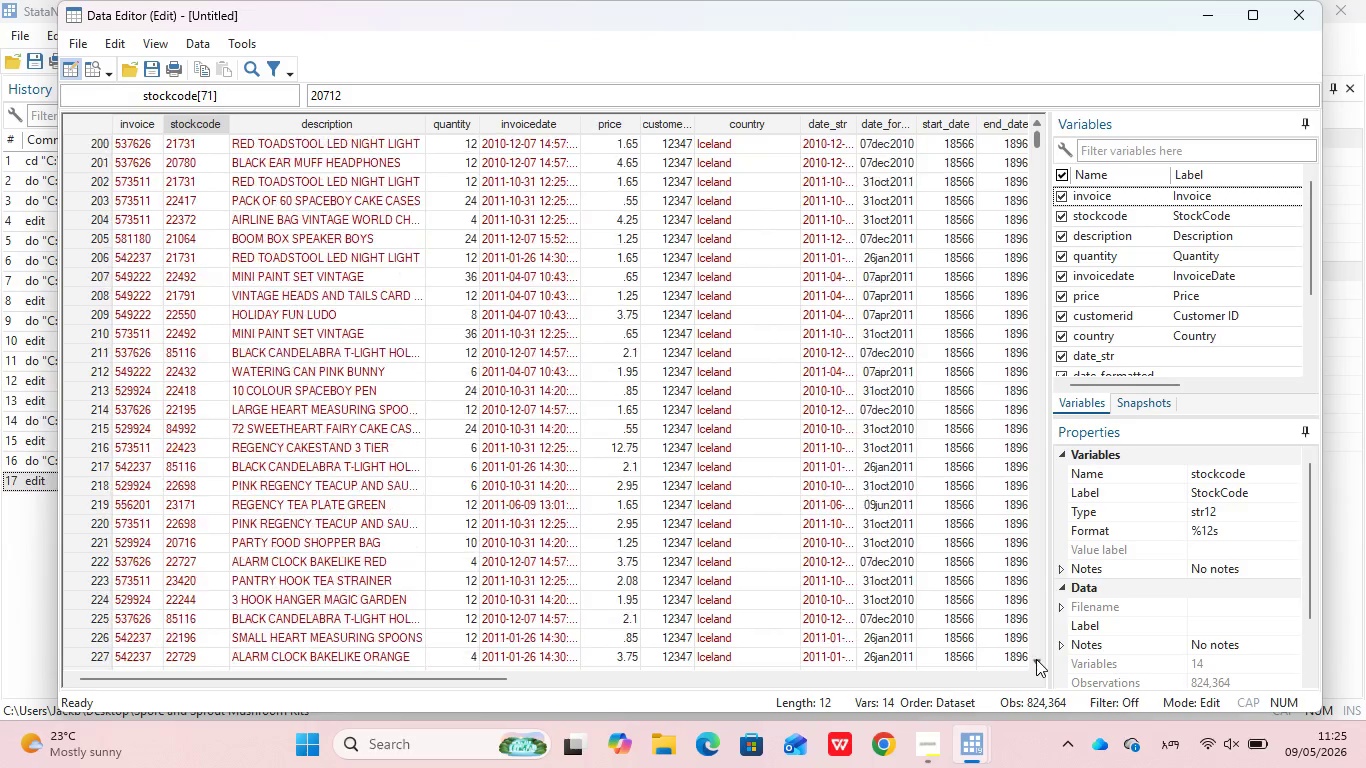 
triple_click([1036, 659])
 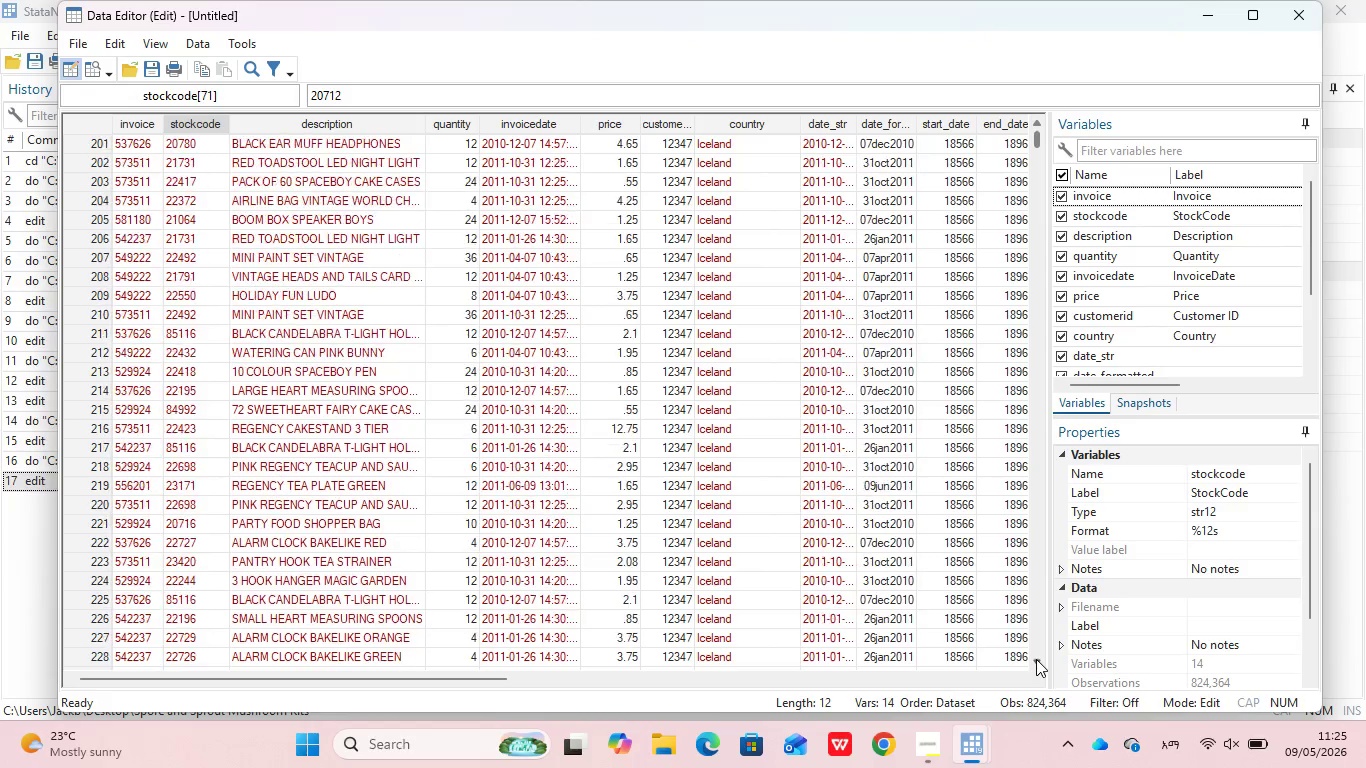 
triple_click([1036, 659])
 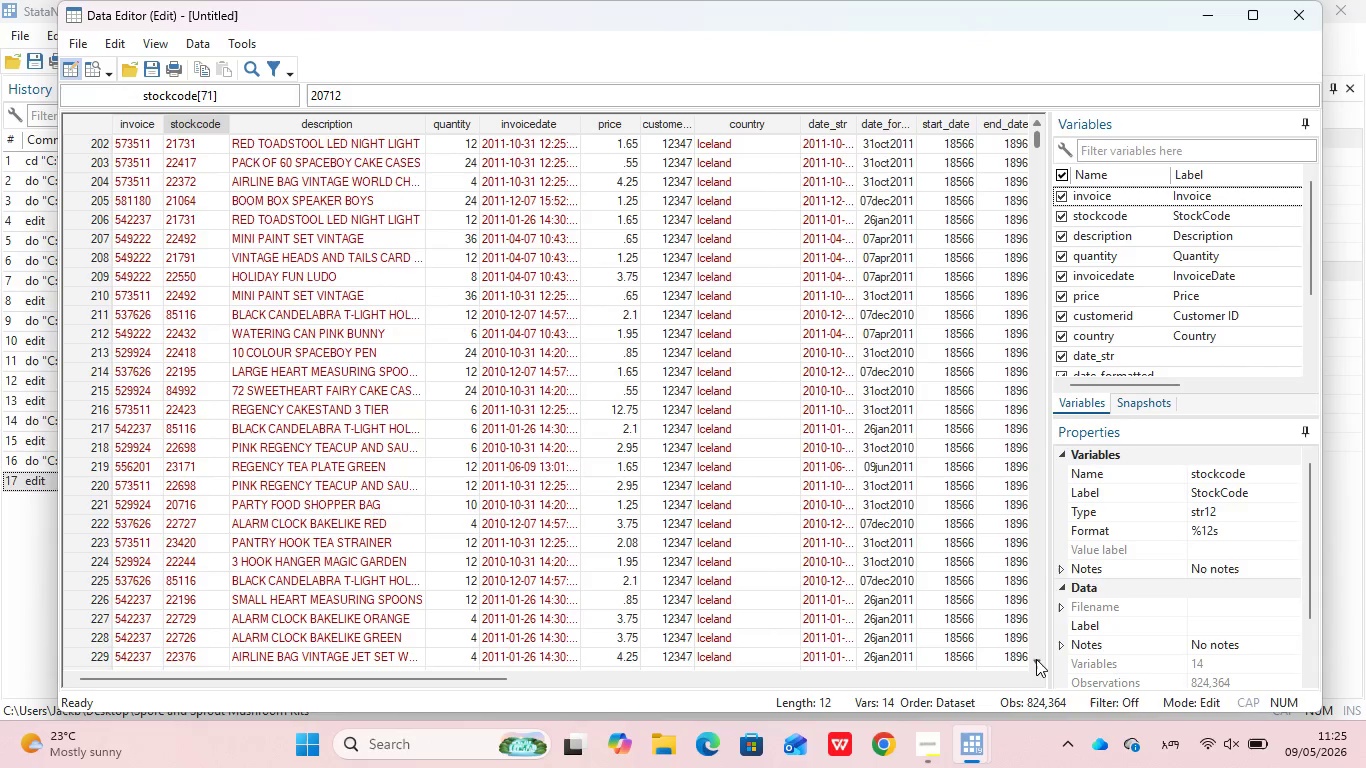 
triple_click([1036, 659])
 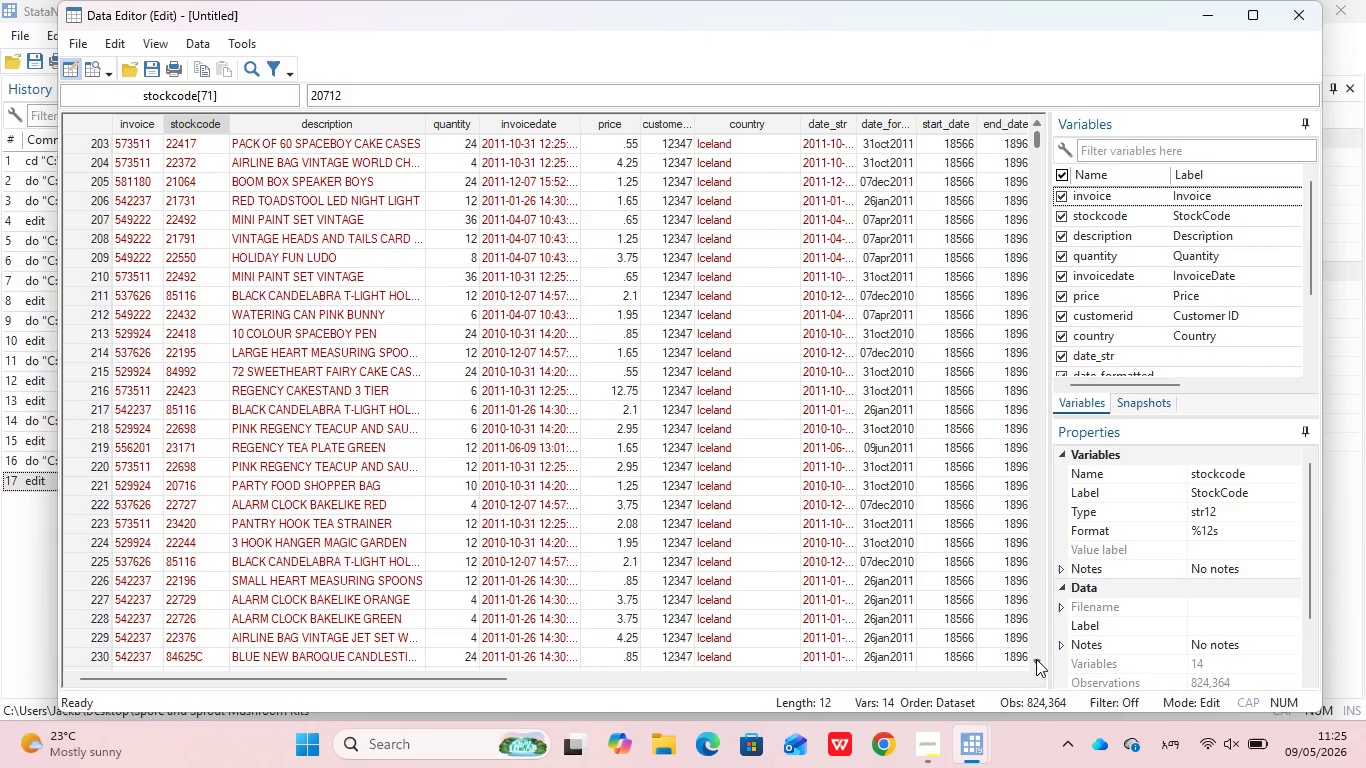 
triple_click([1036, 659])
 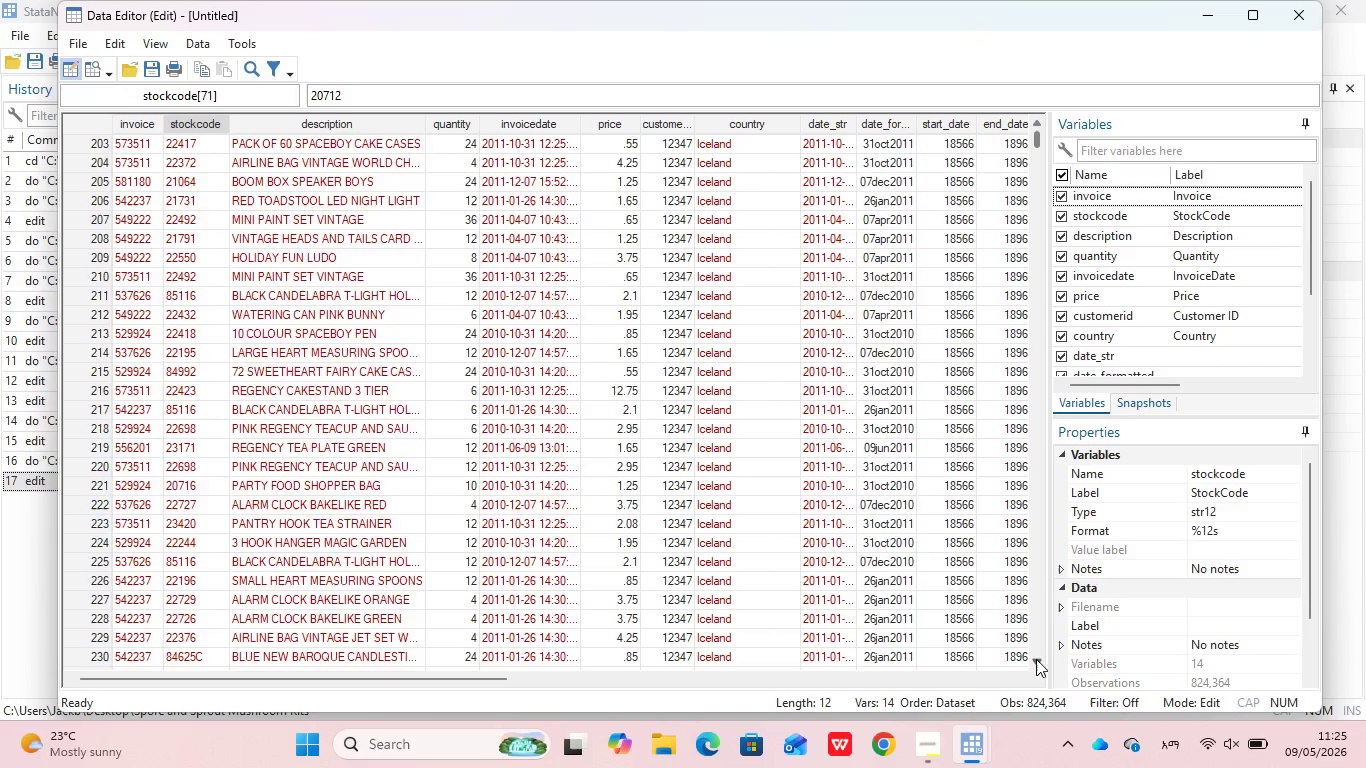 
triple_click([1036, 659])
 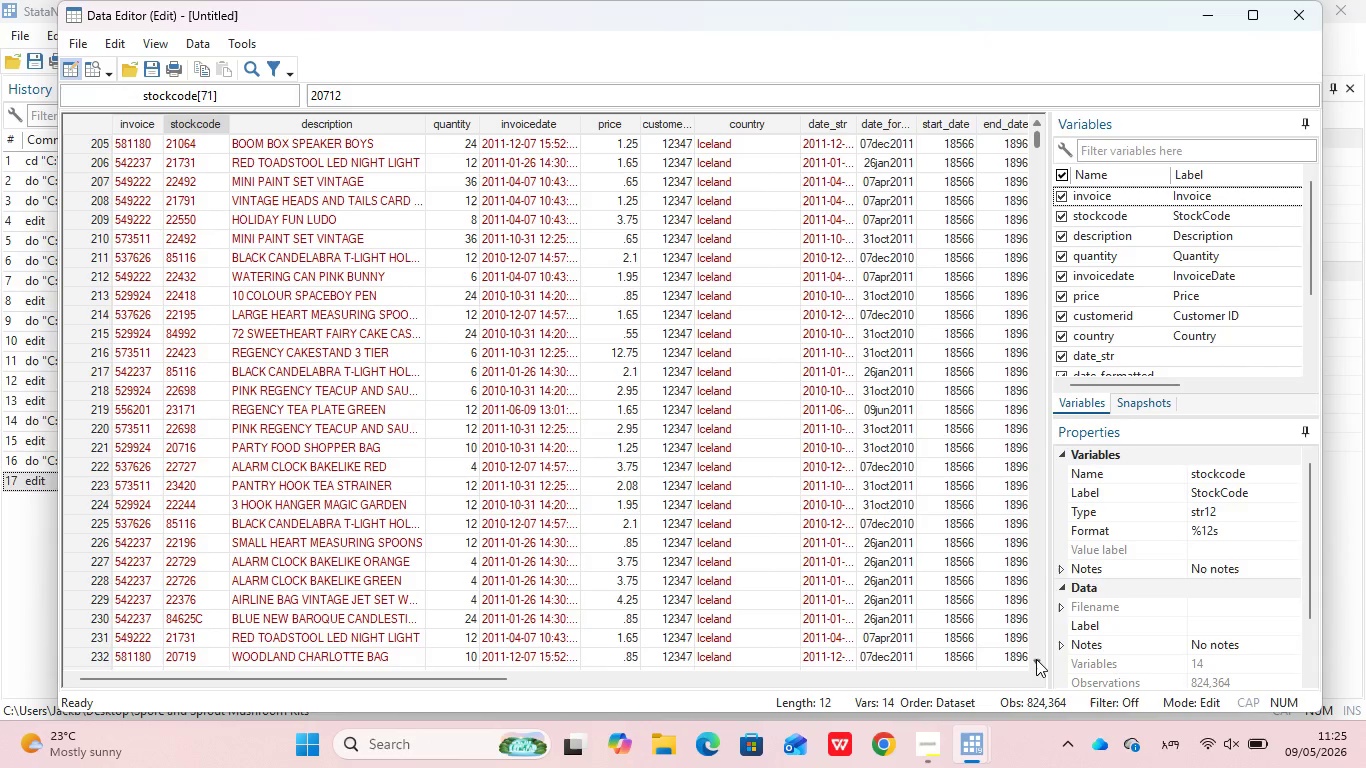 
triple_click([1036, 659])
 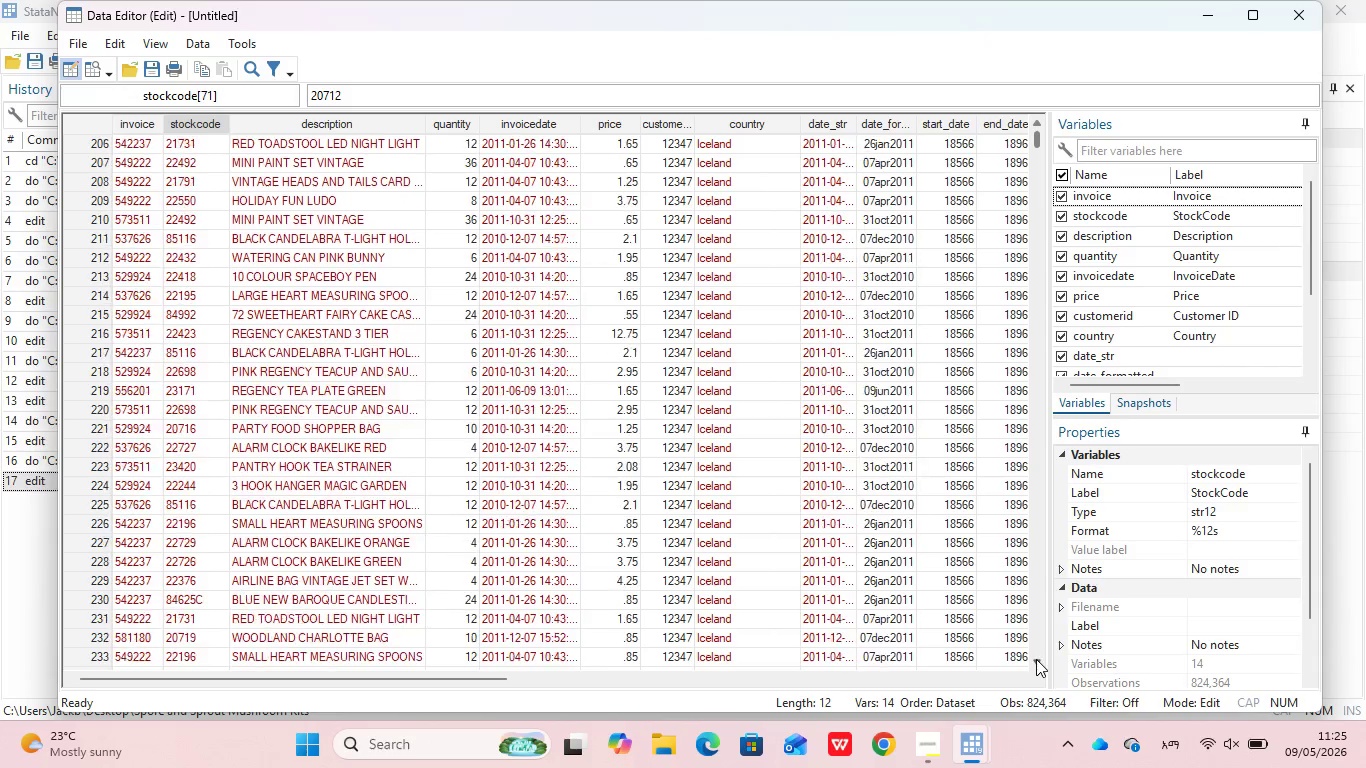 
triple_click([1036, 659])
 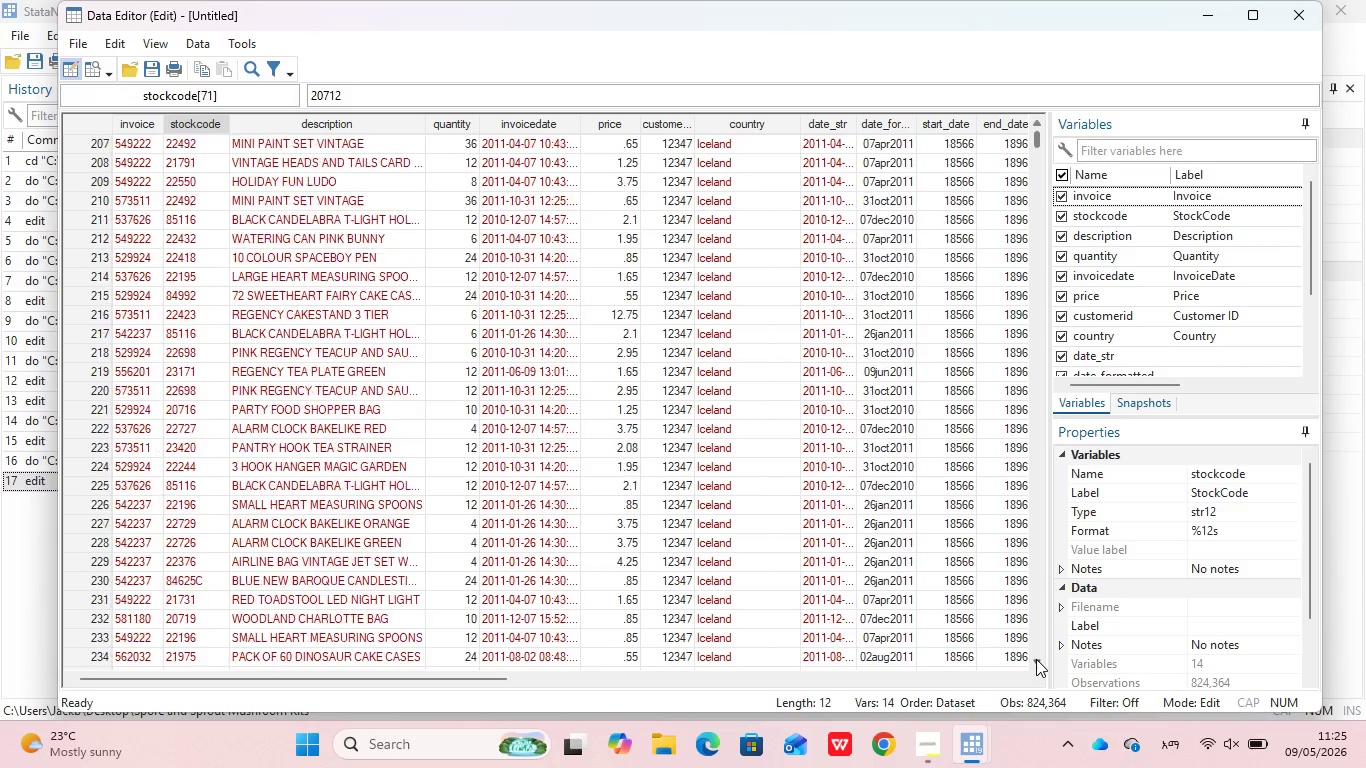 
triple_click([1036, 659])
 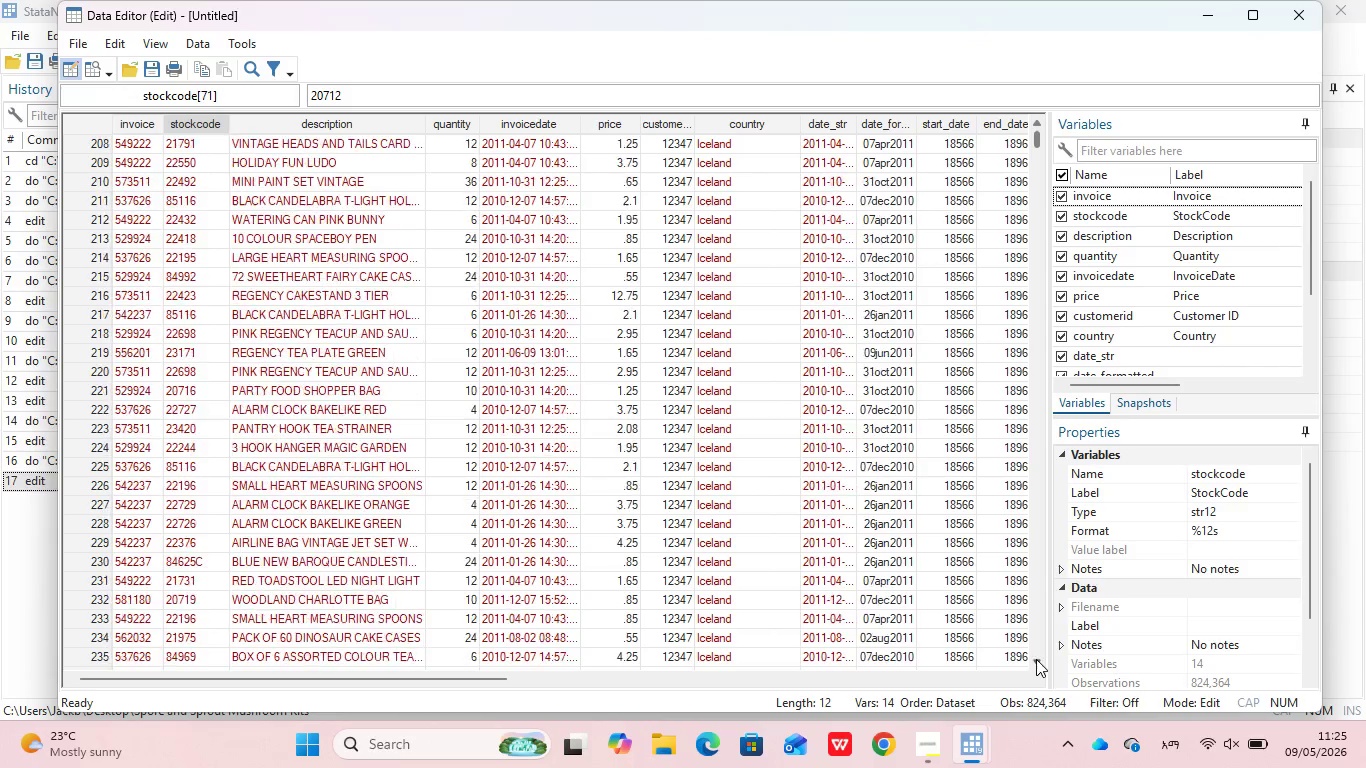 
triple_click([1036, 659])
 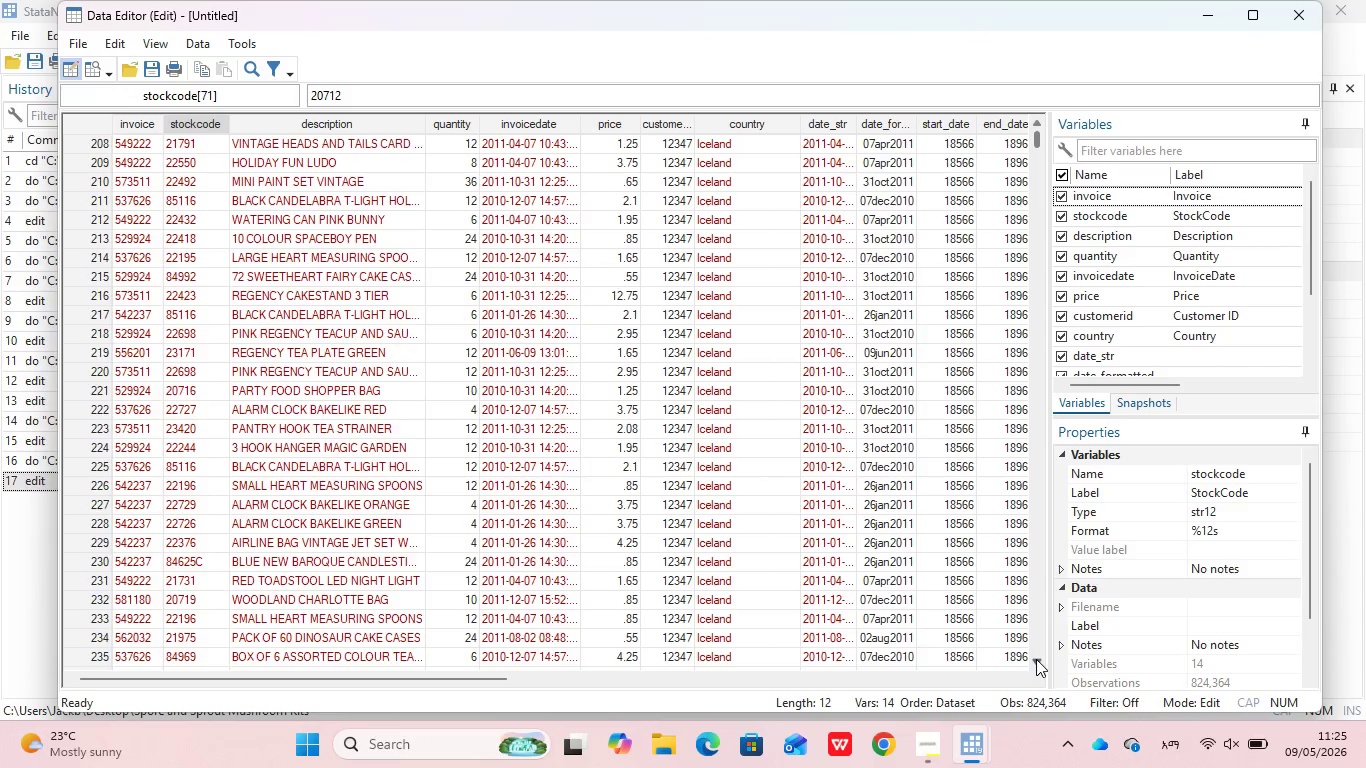 
triple_click([1036, 659])
 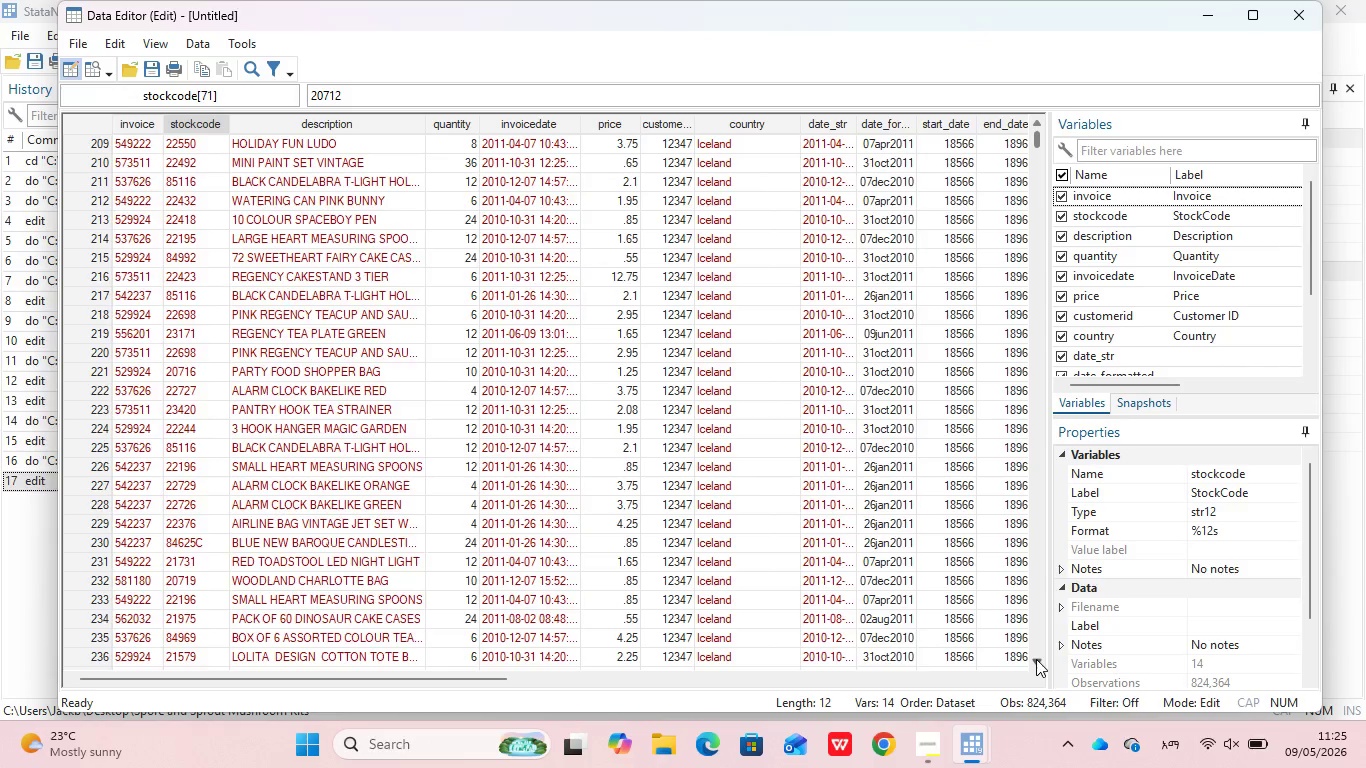 
triple_click([1036, 659])
 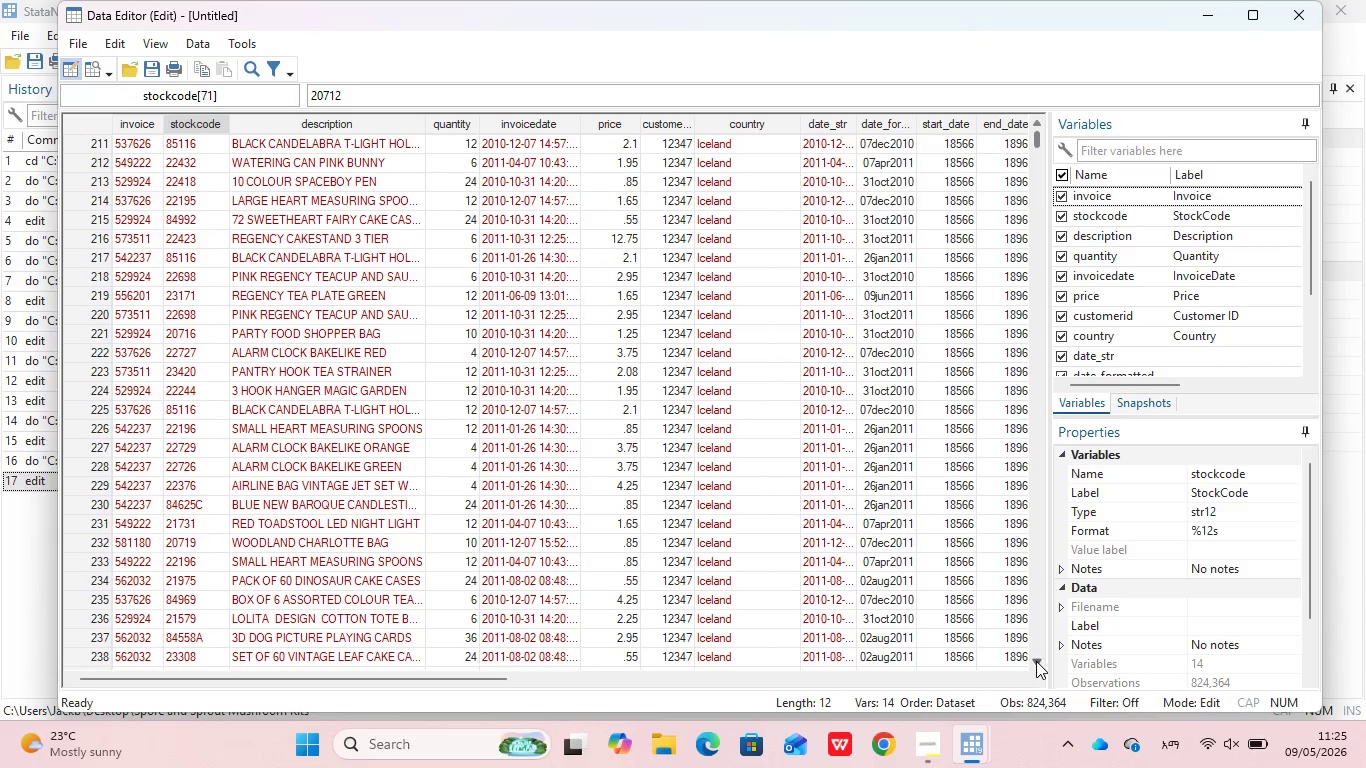 
triple_click([1036, 661])
 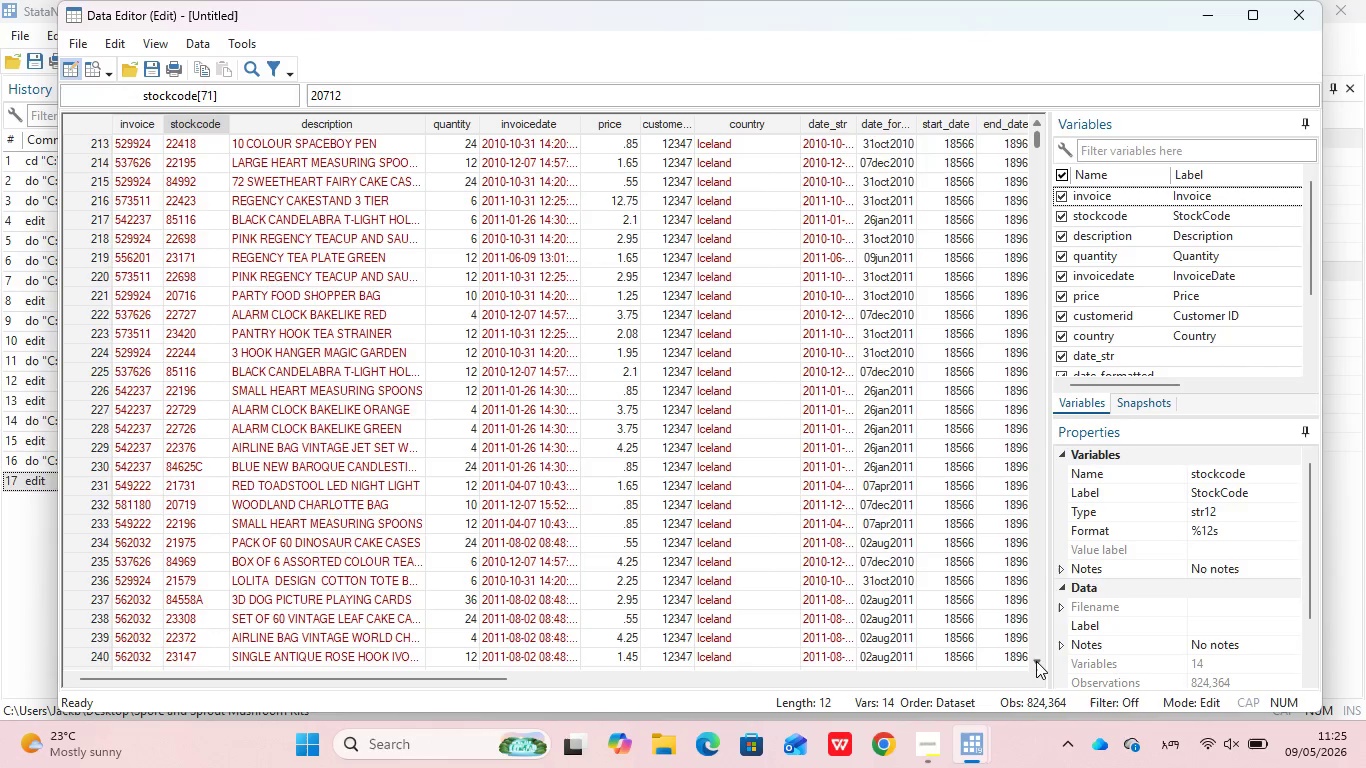 
triple_click([1036, 661])
 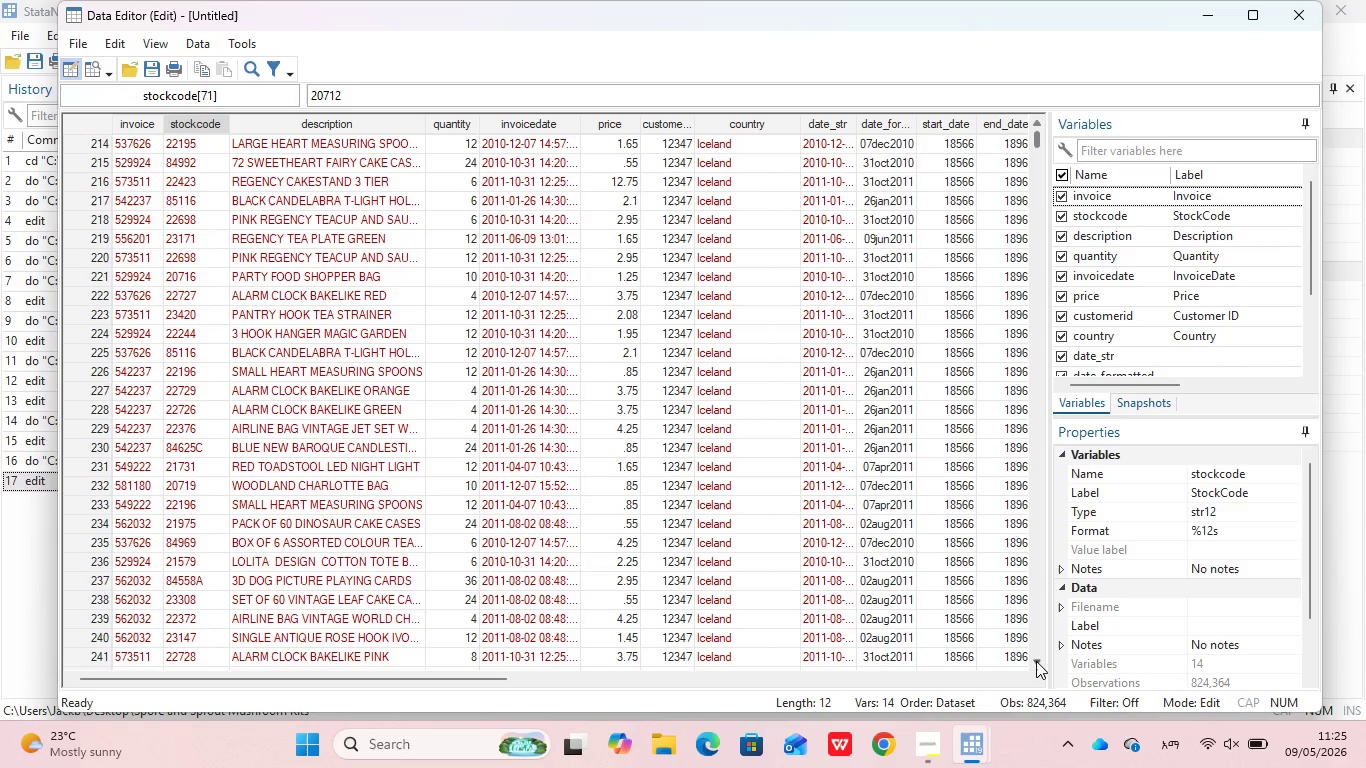 
triple_click([1036, 661])
 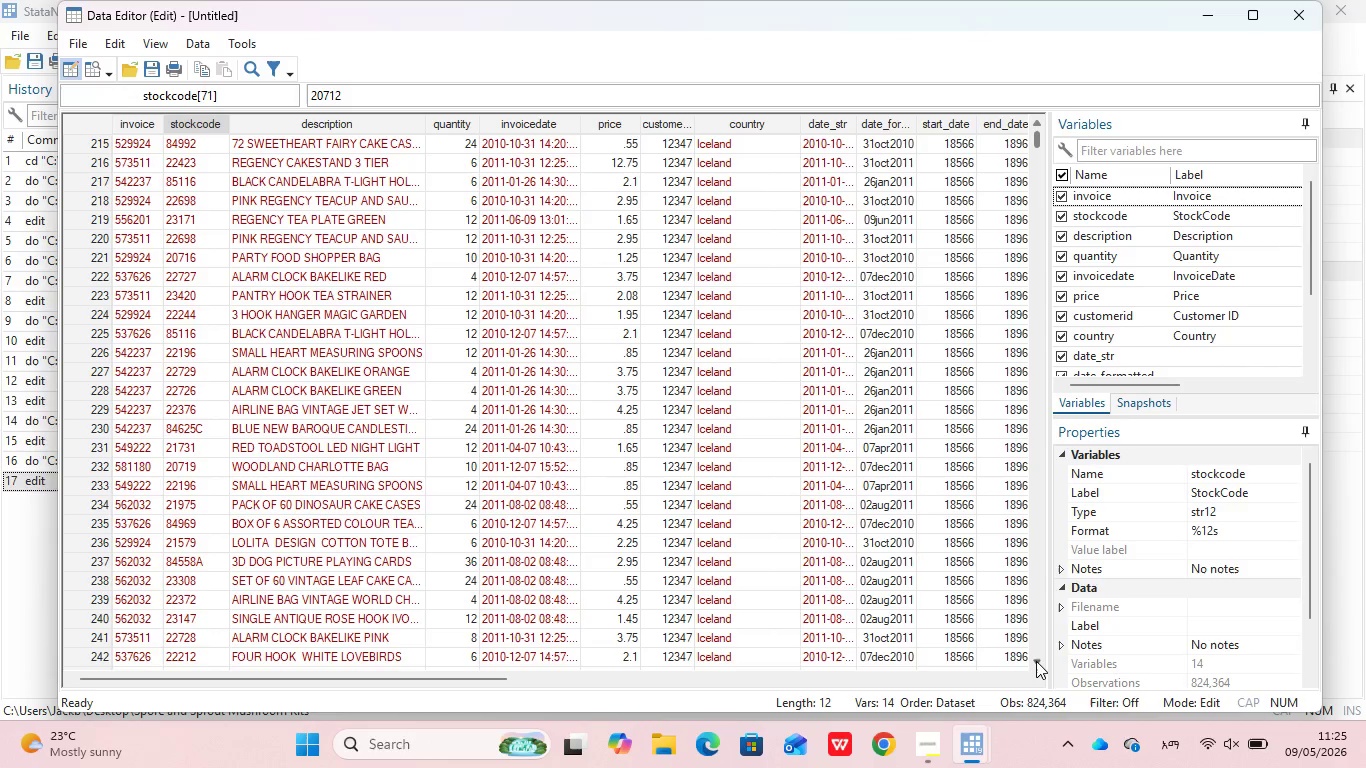 
triple_click([1036, 661])
 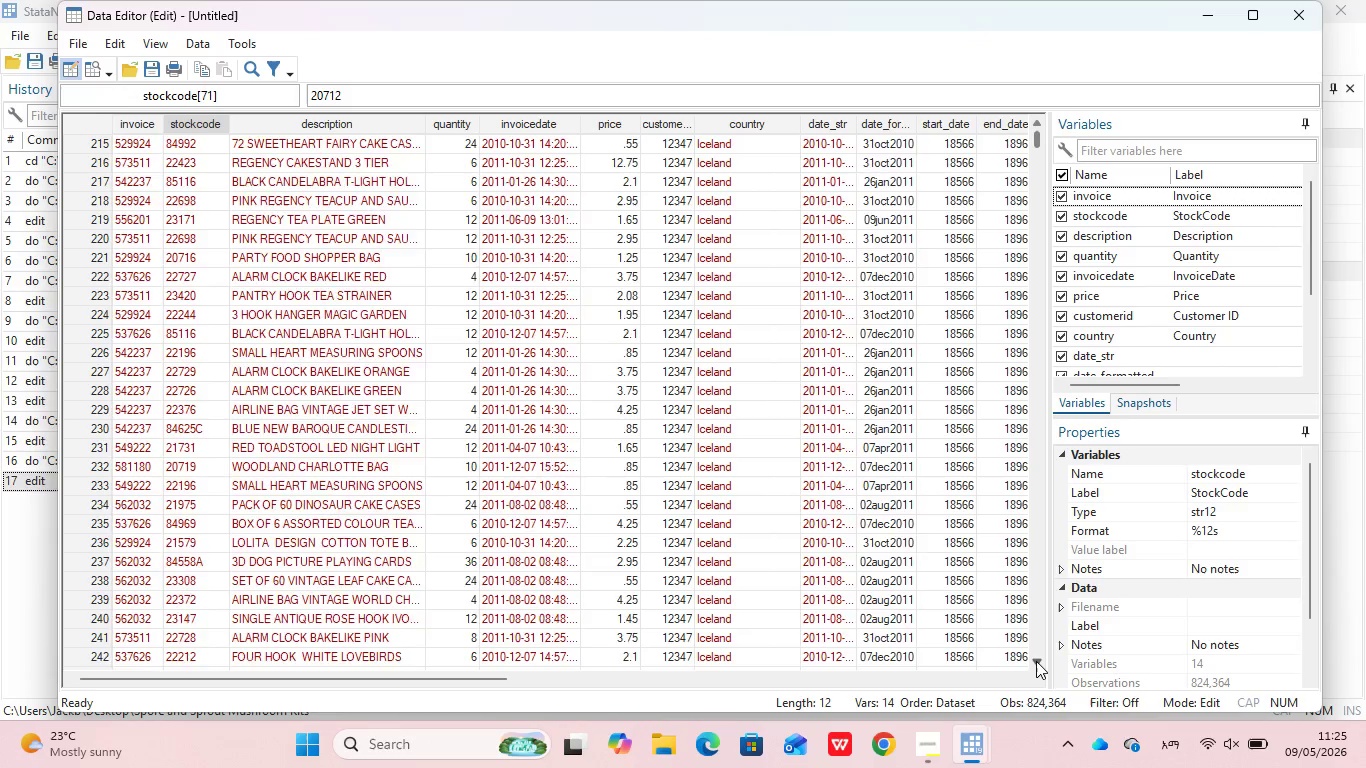 
triple_click([1036, 661])
 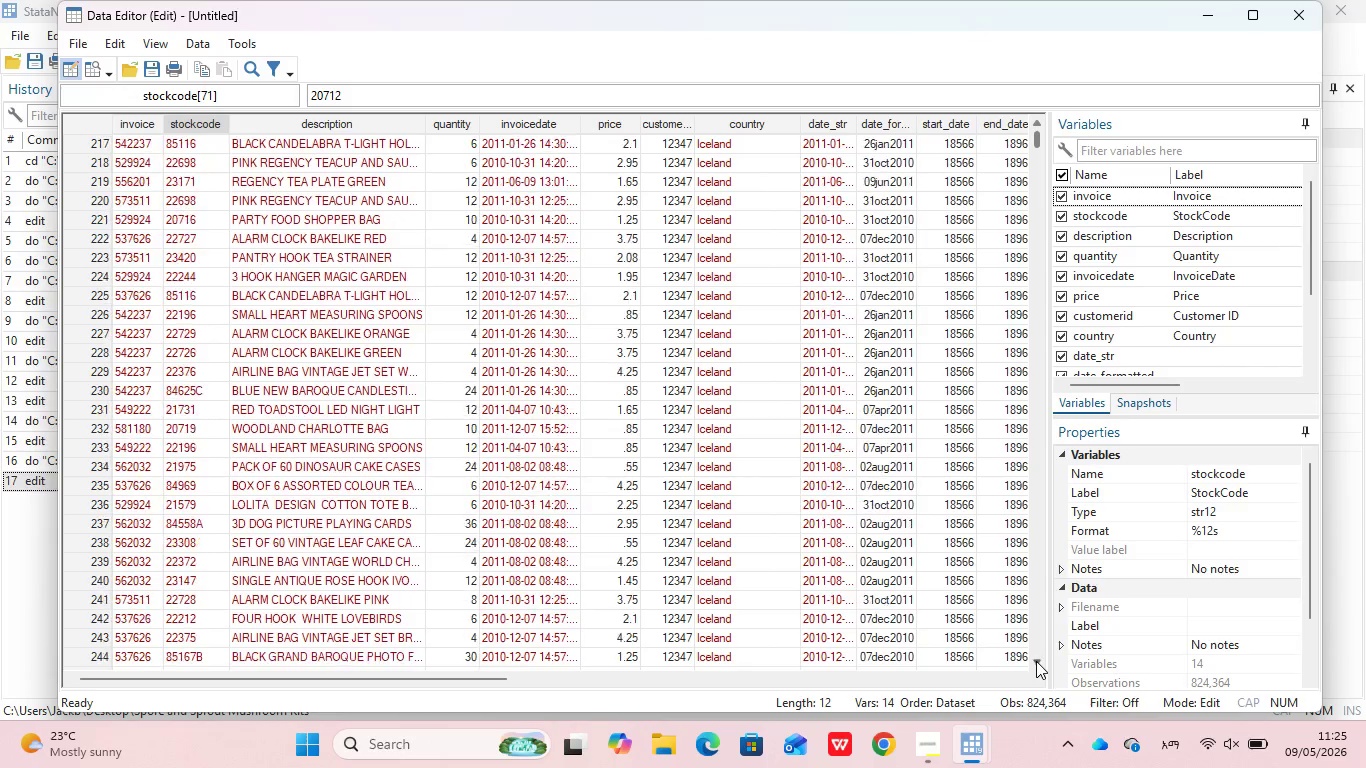 
triple_click([1036, 661])
 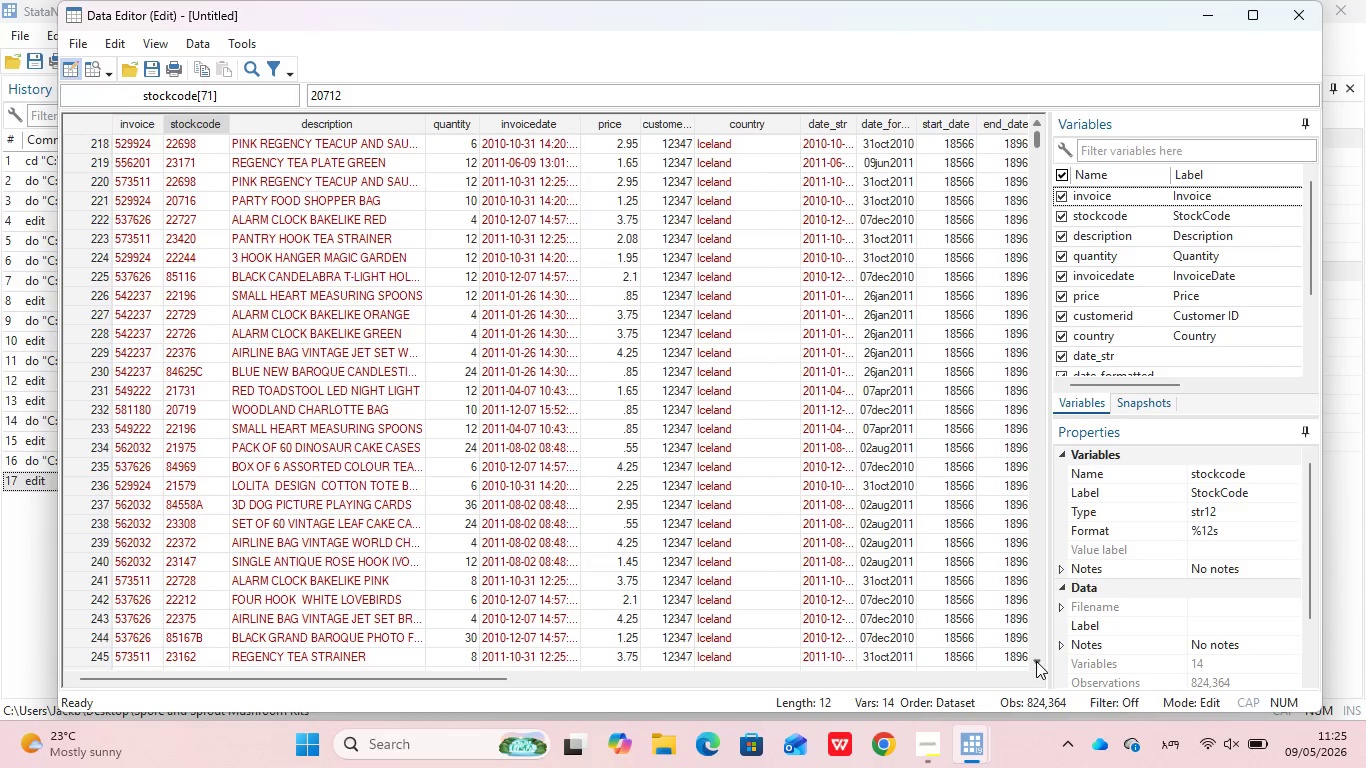 
triple_click([1036, 661])
 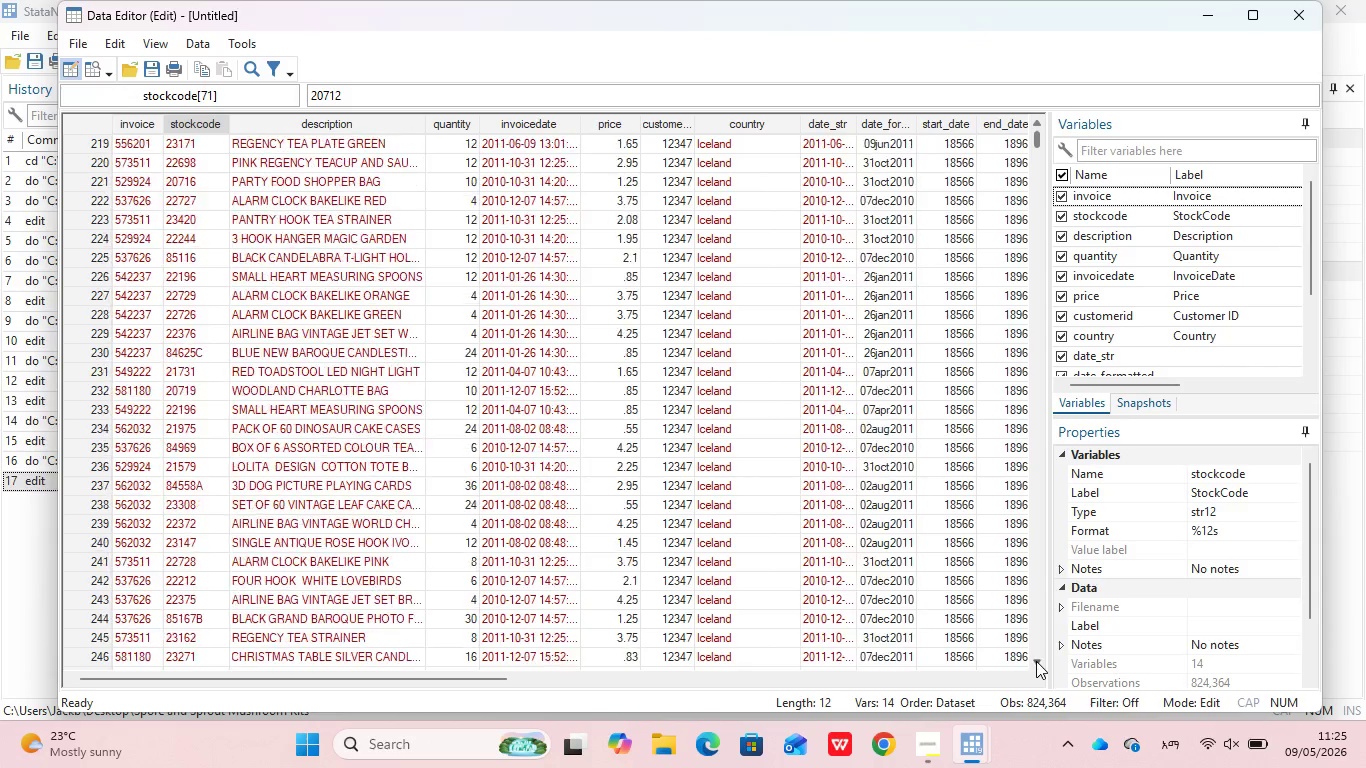 
triple_click([1036, 661])
 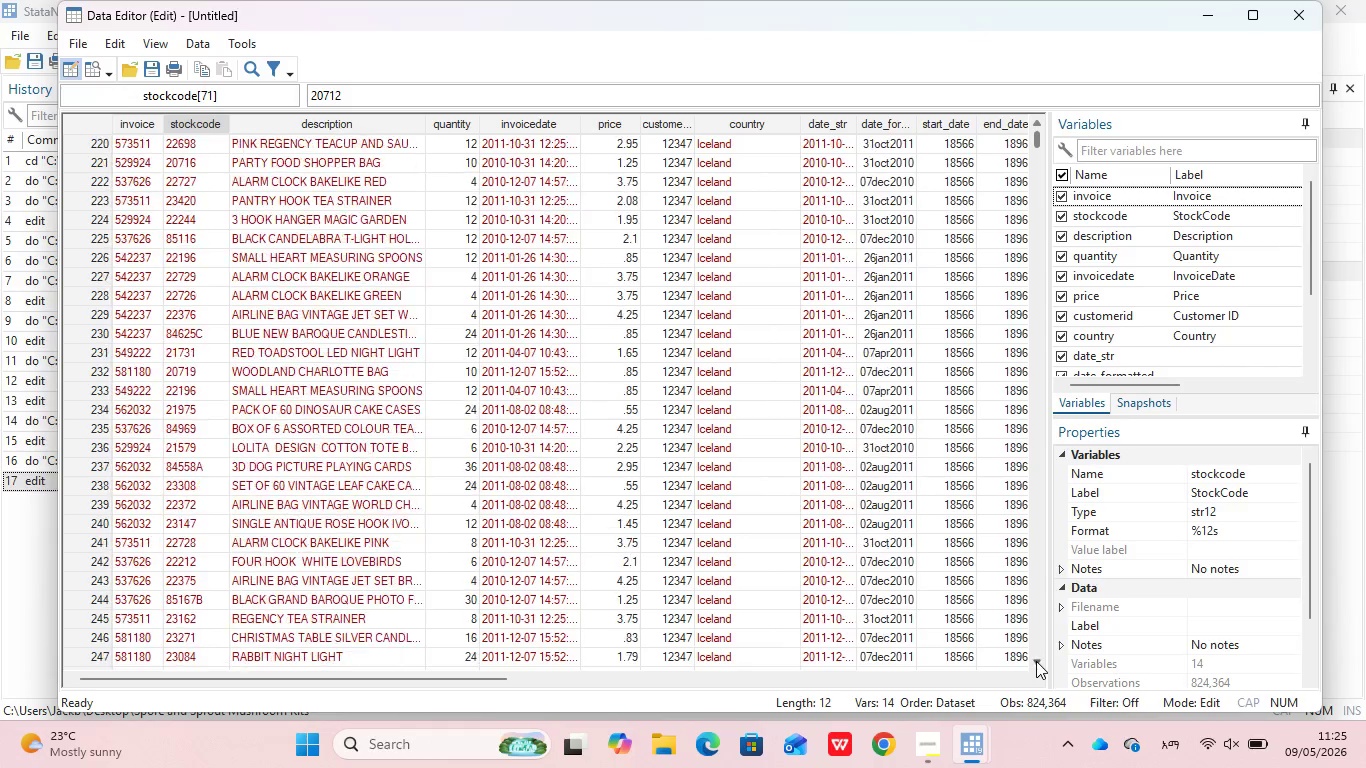 
triple_click([1036, 661])
 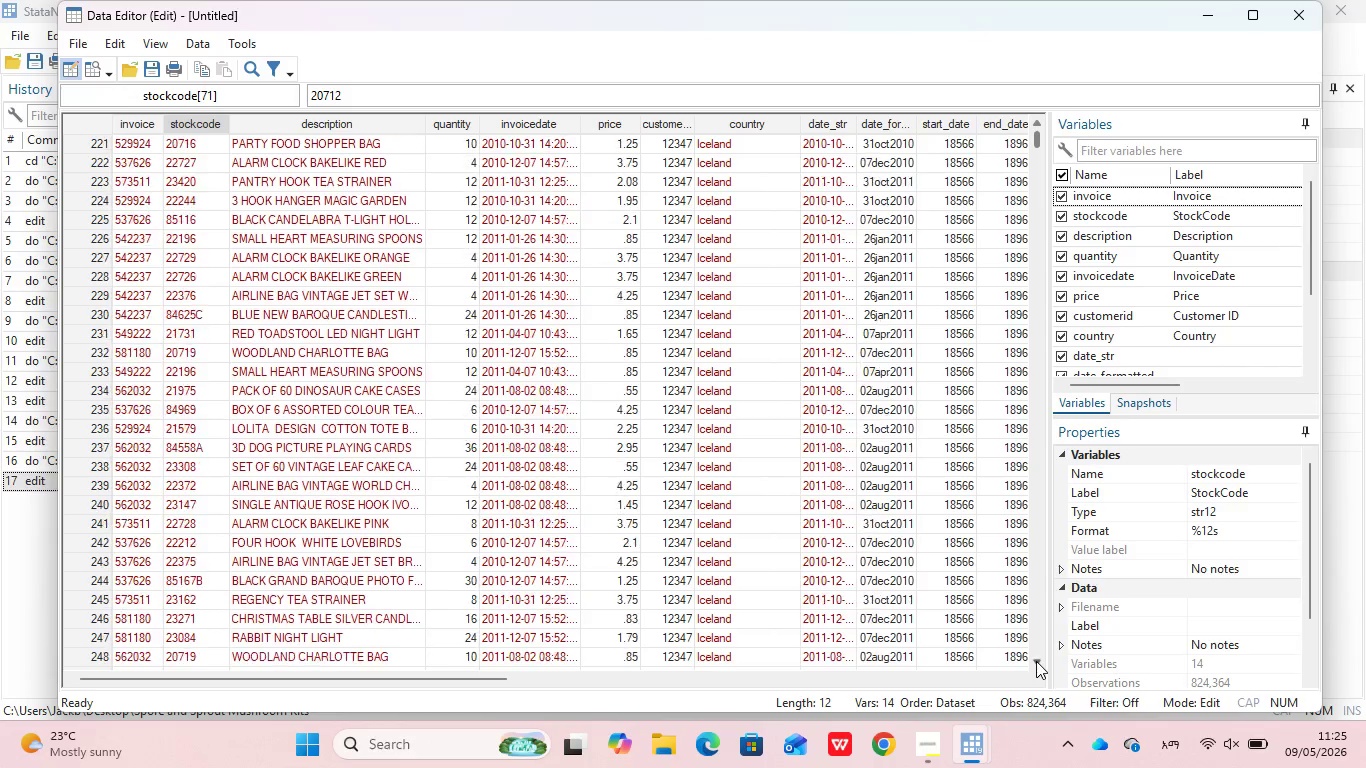 
triple_click([1036, 661])
 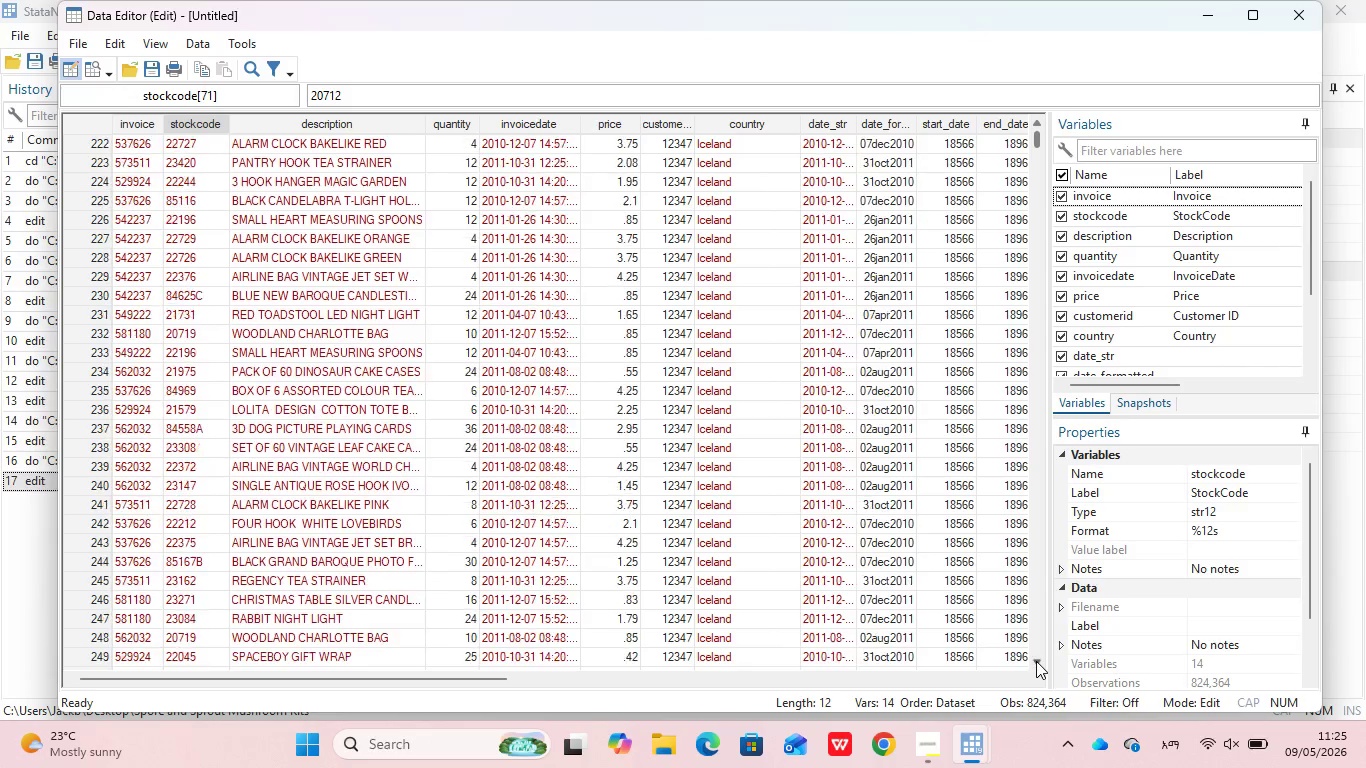 
triple_click([1036, 661])
 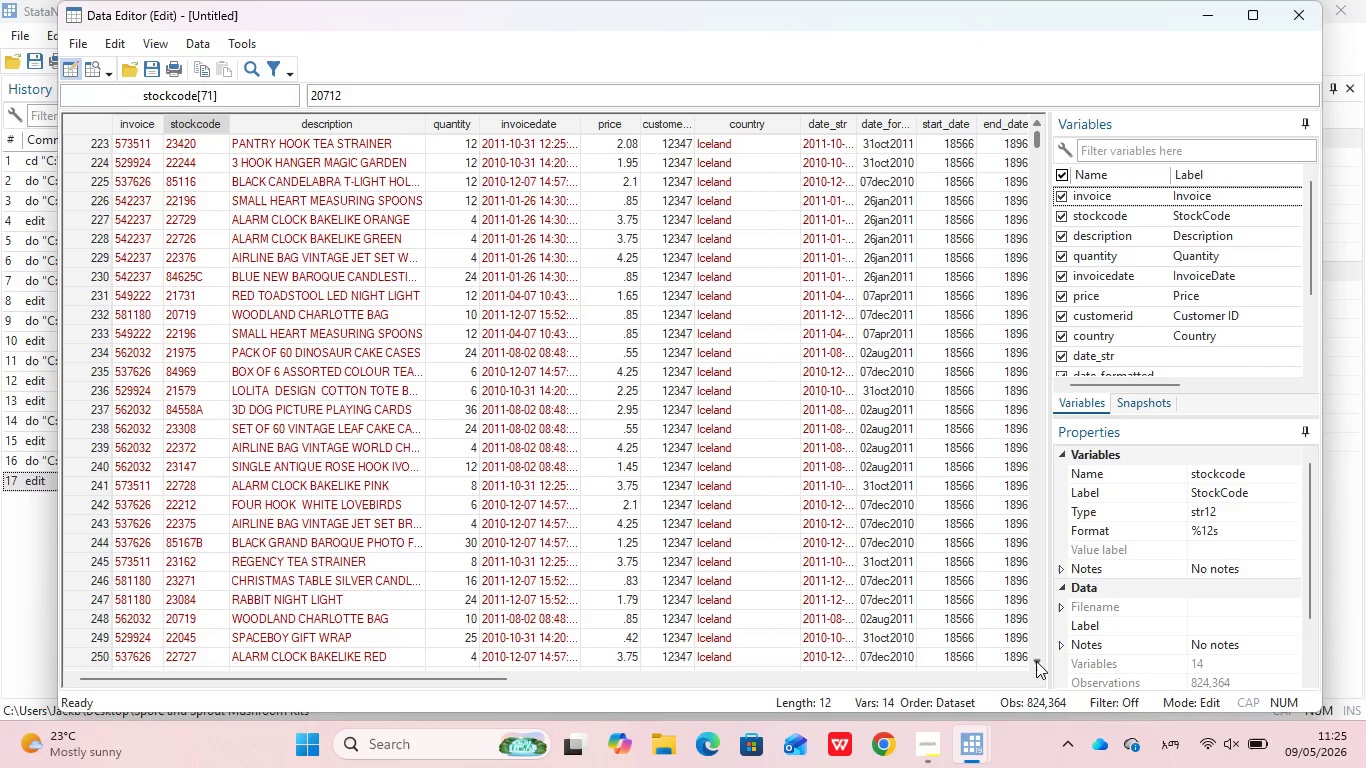 
triple_click([1036, 661])
 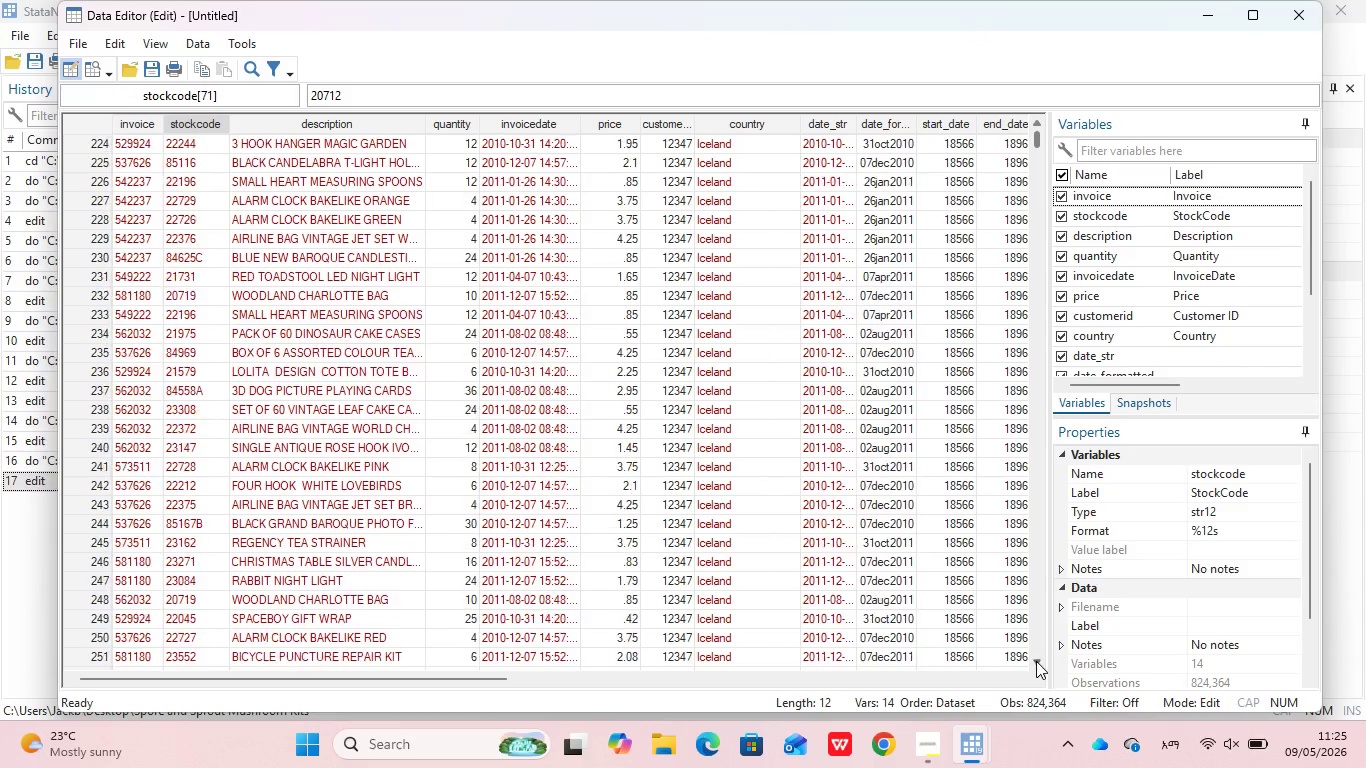 
triple_click([1036, 661])
 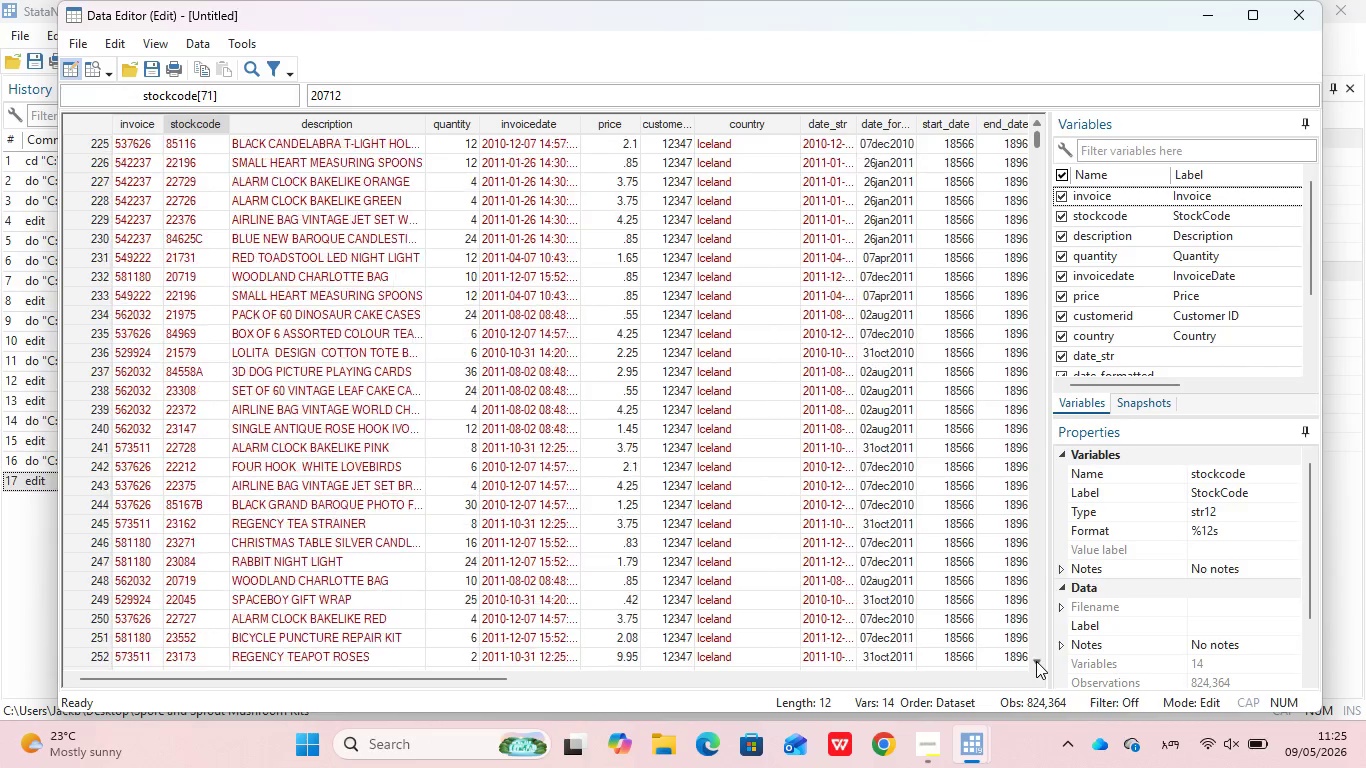 
triple_click([1036, 661])
 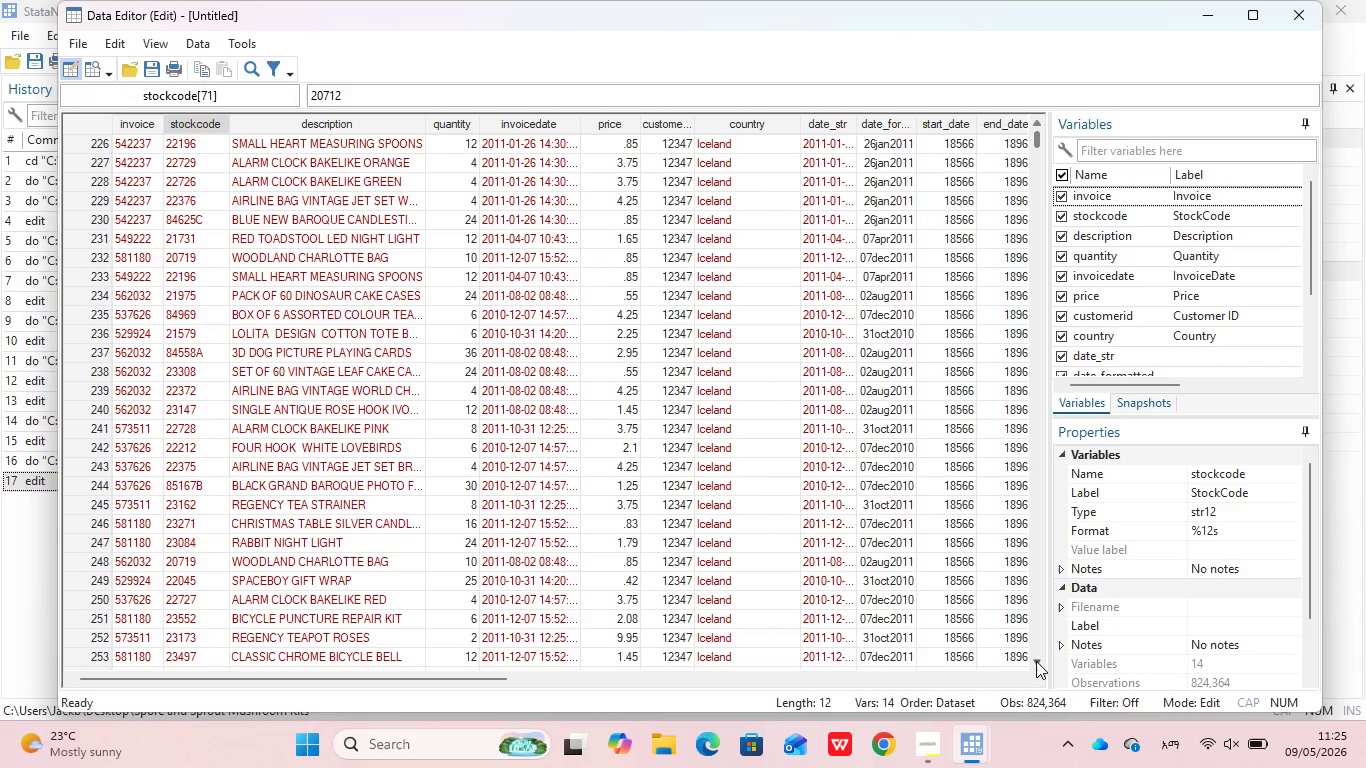 
triple_click([1036, 661])
 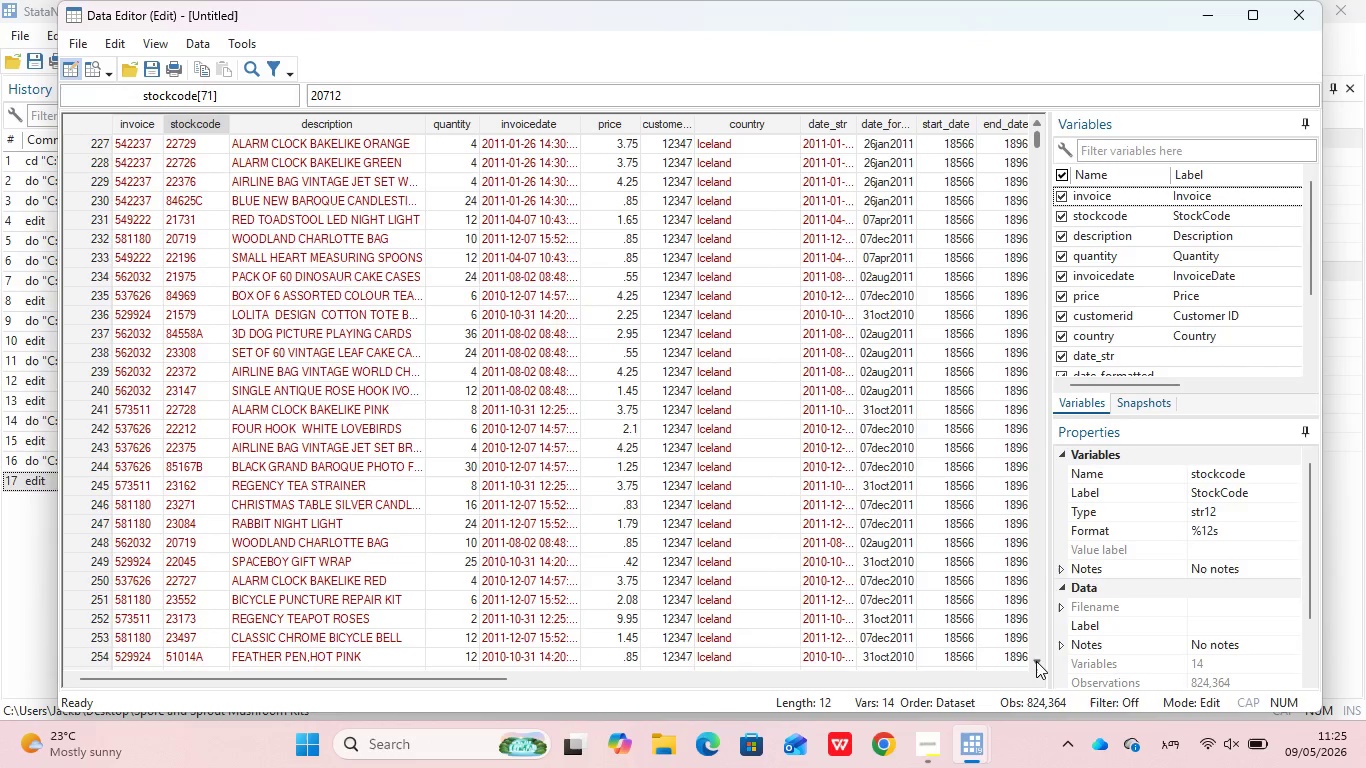 
triple_click([1036, 661])
 